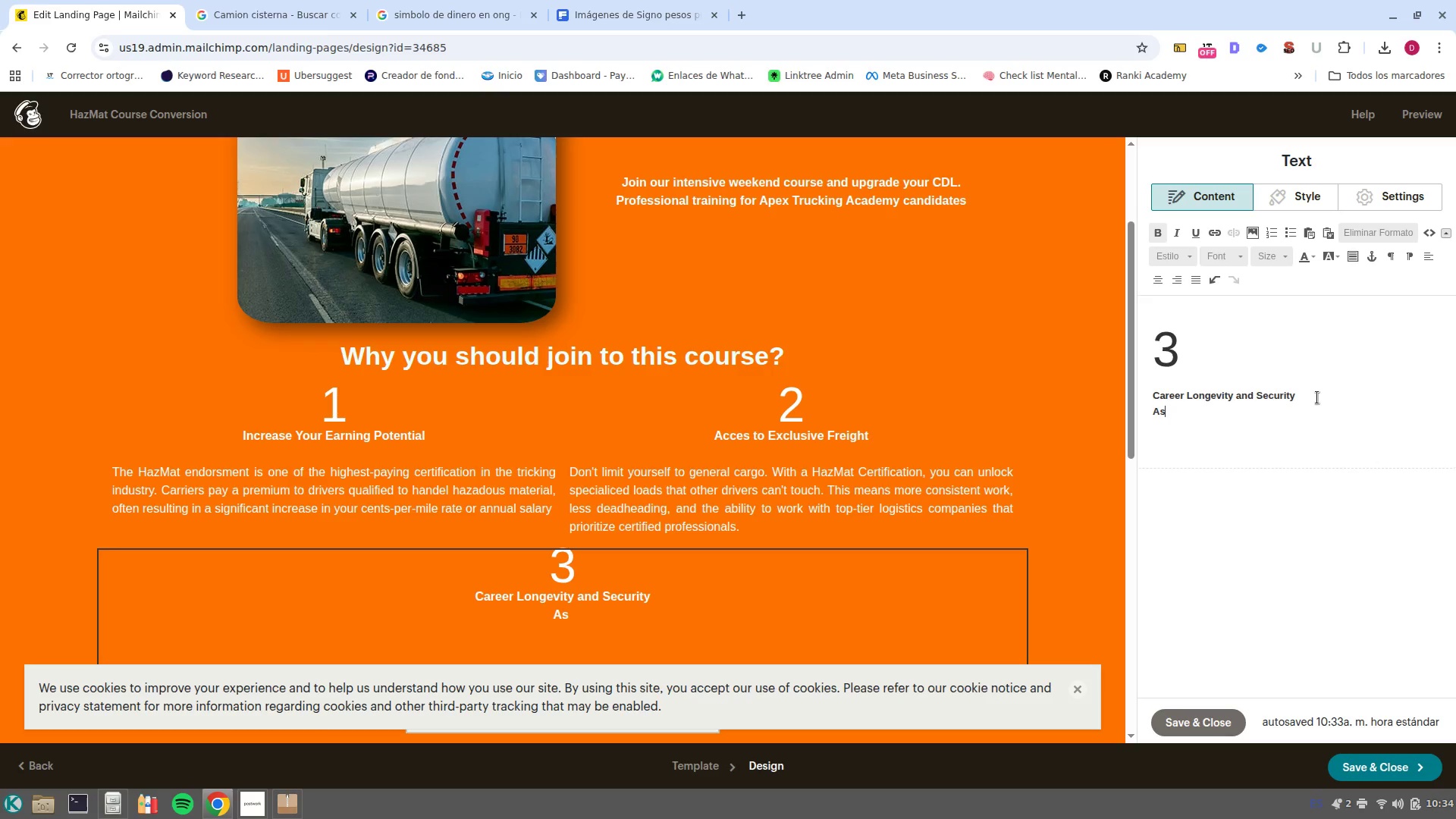 
key(ArrowLeft)
 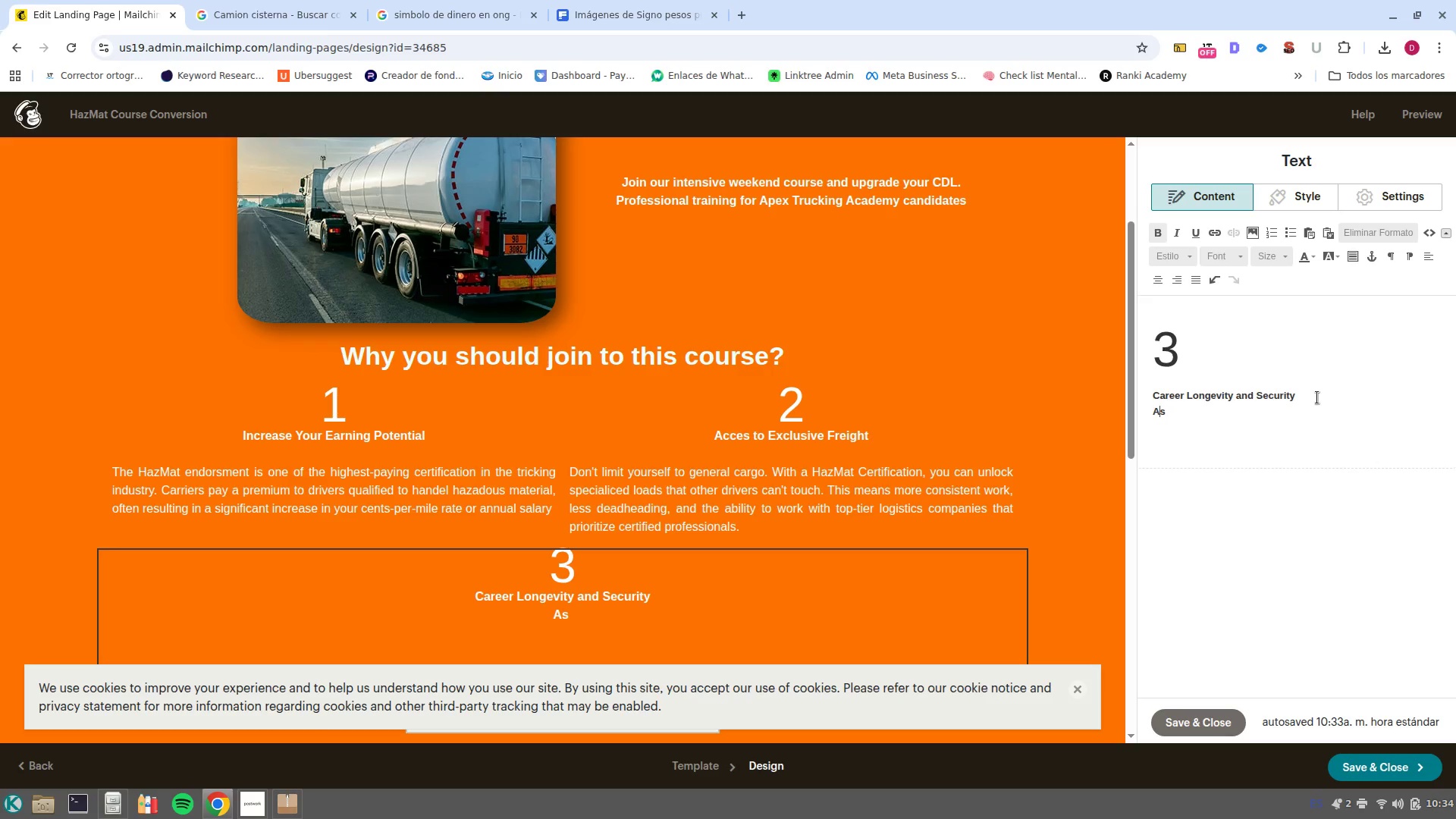 
key(ArrowLeft)
 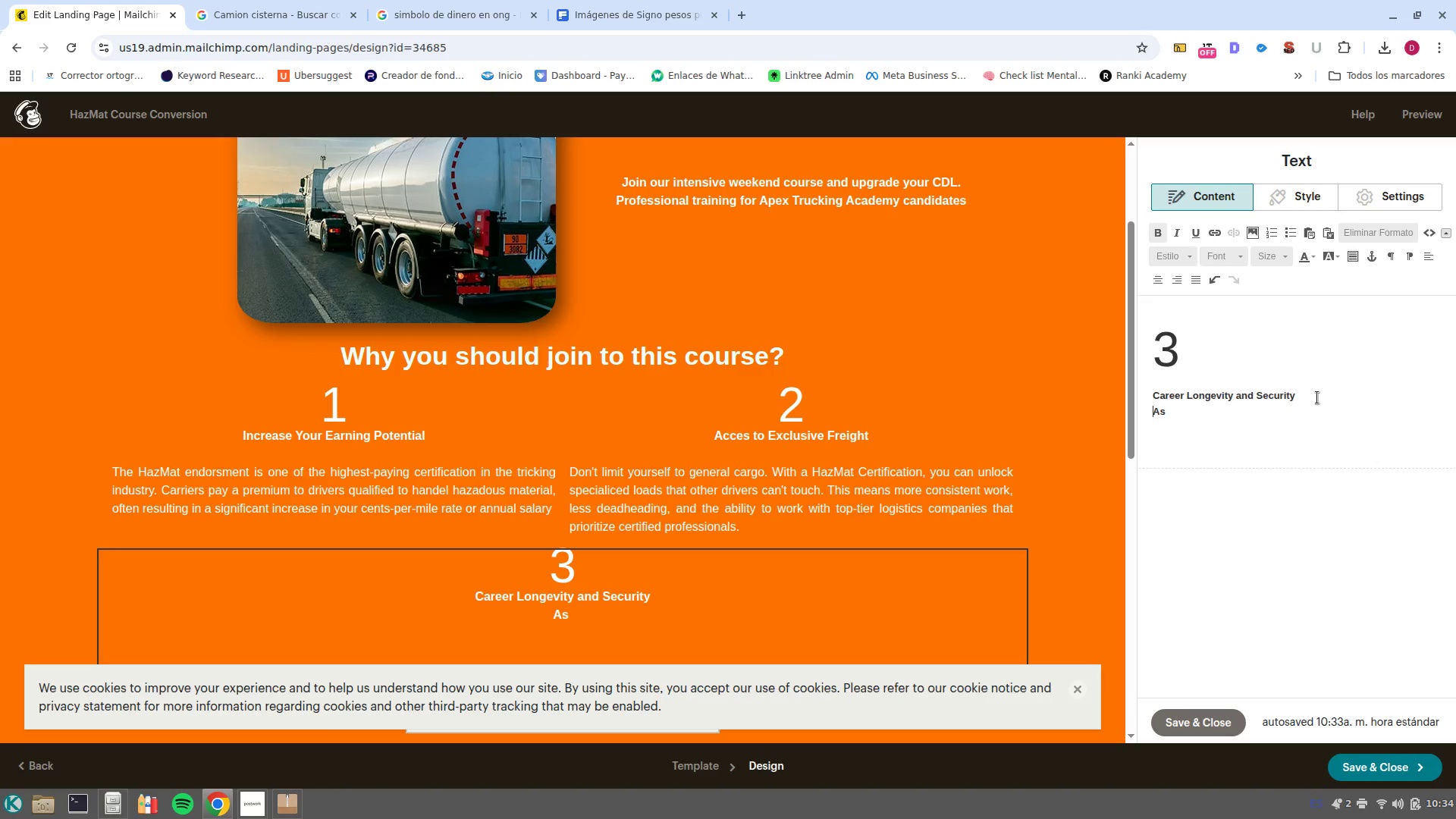 
key(NumpadEnter)
 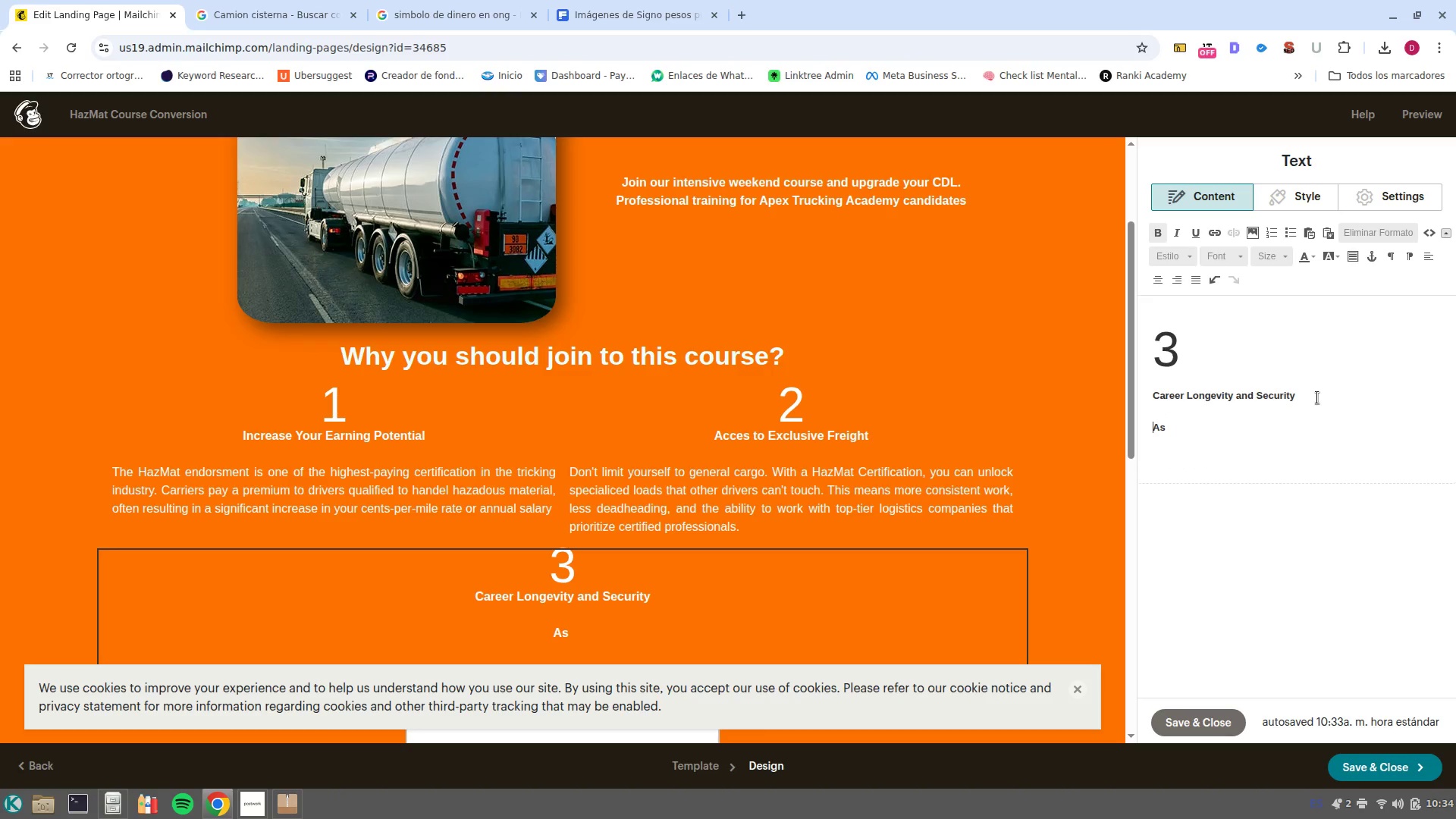 
key(Control+B)
 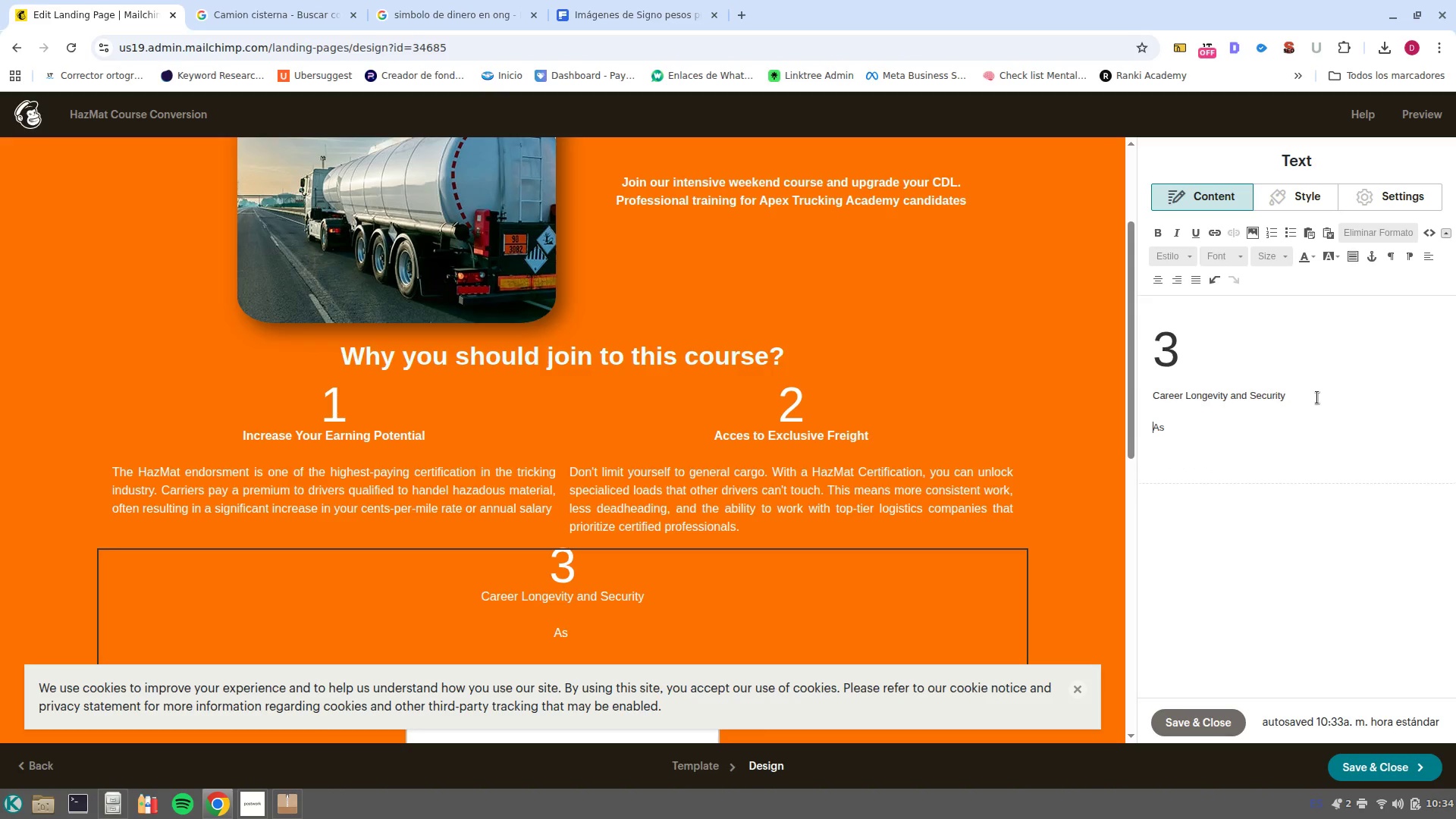 
key(Control+Z)
 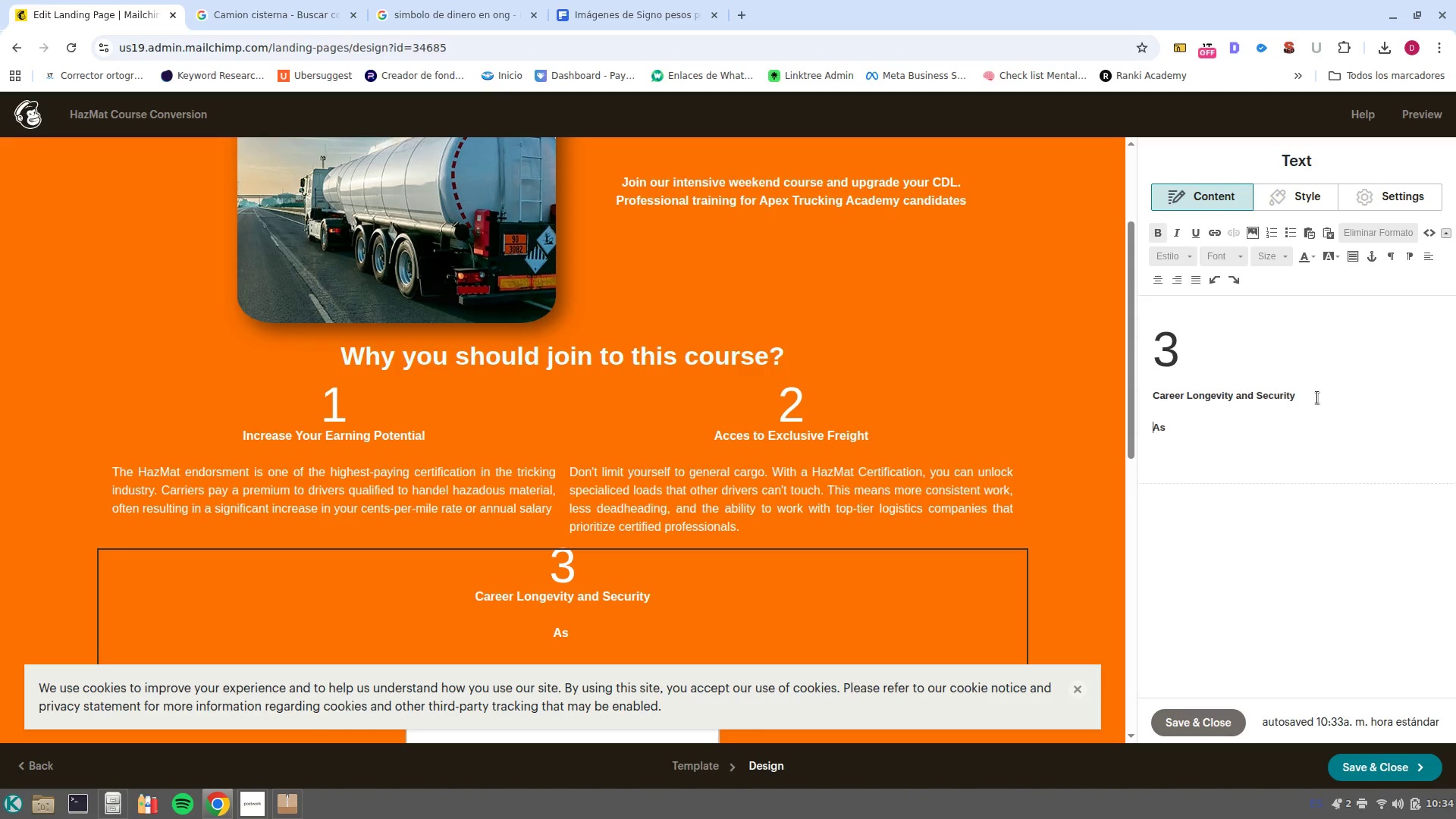 
key(Shift+ShiftRight)
 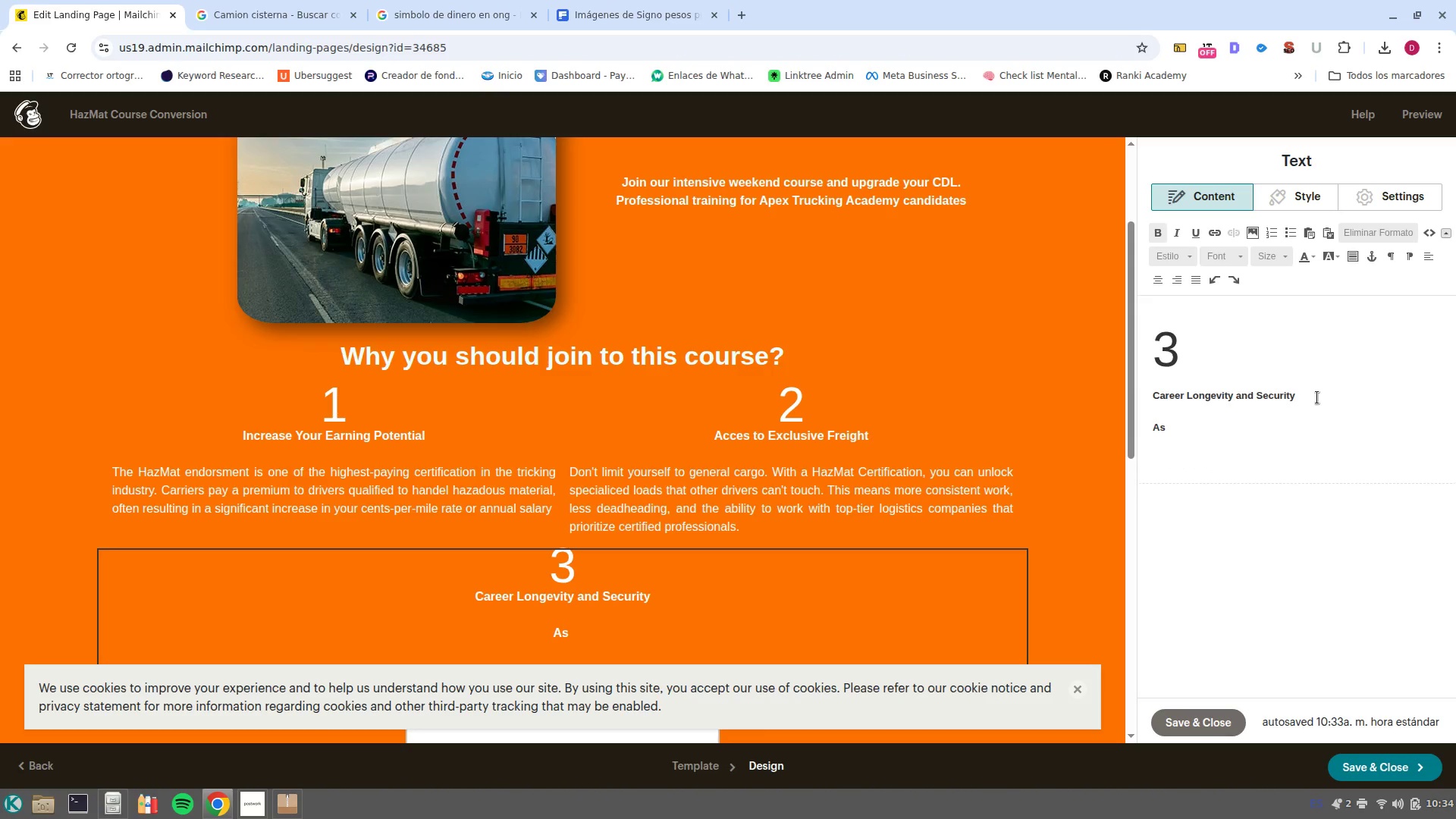 
key(ArrowRight)
 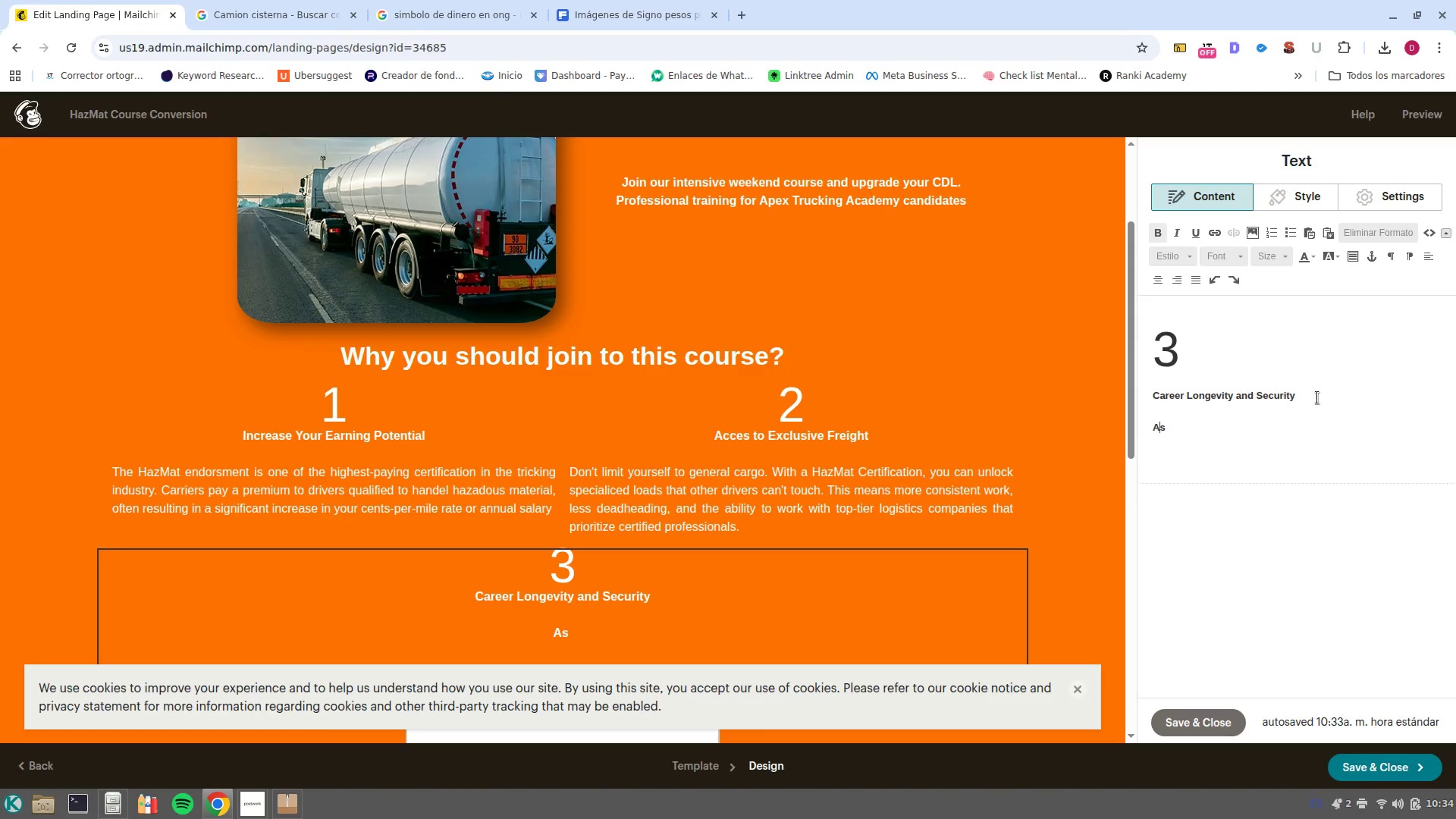 
key(ArrowRight)
 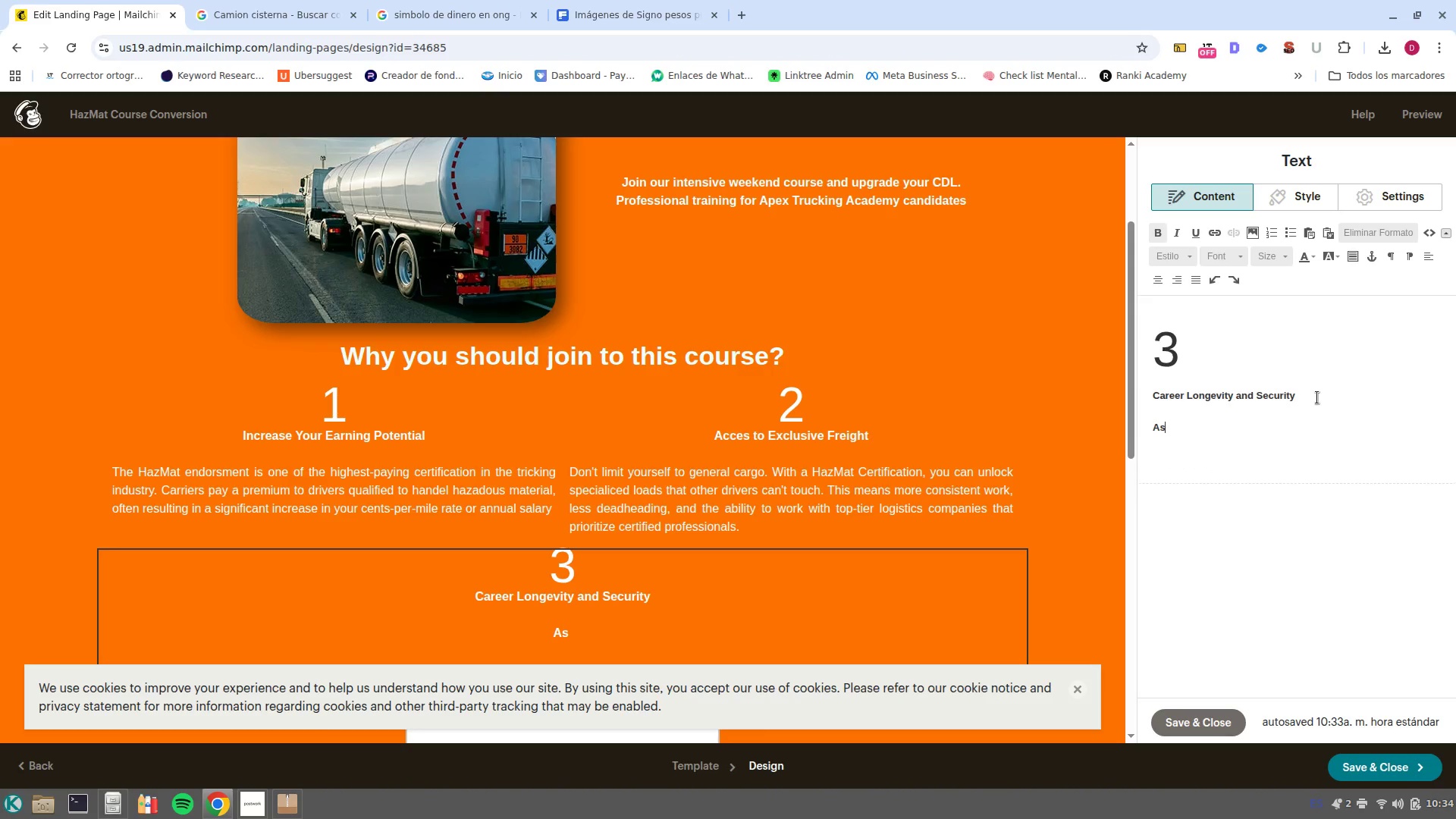 
key(Backspace)
 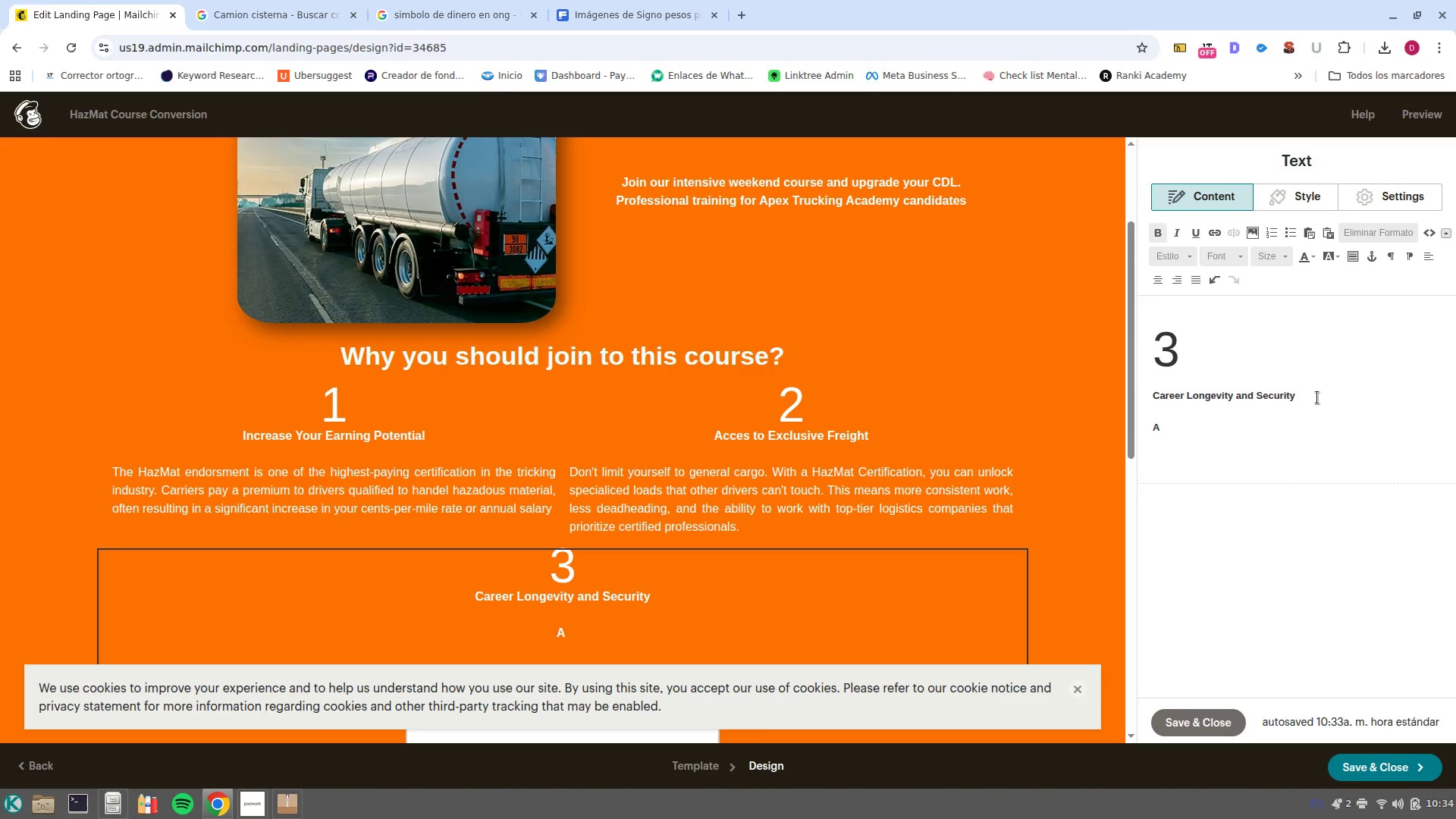 
key(Backspace)
 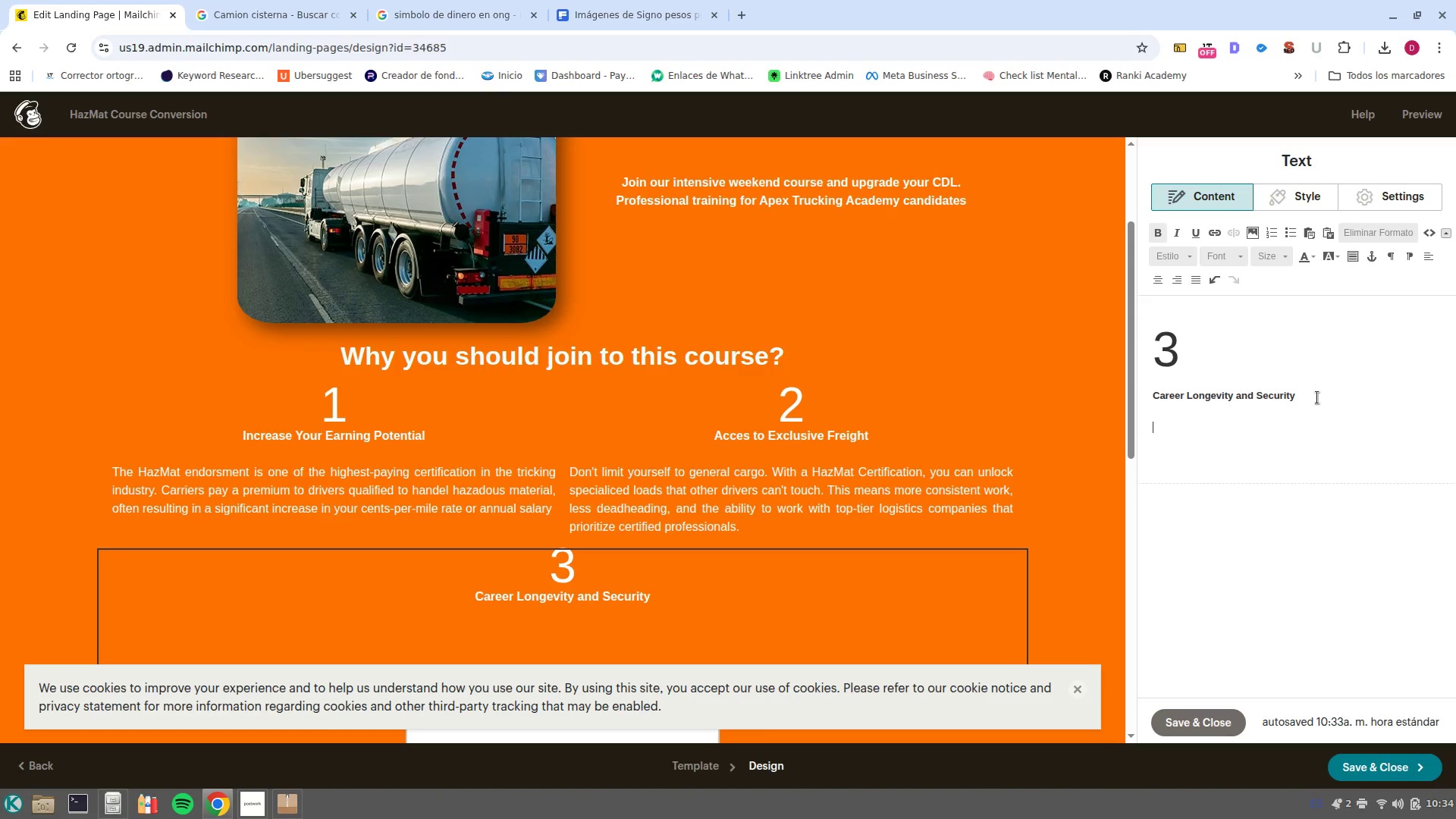 
key(Control+B)
 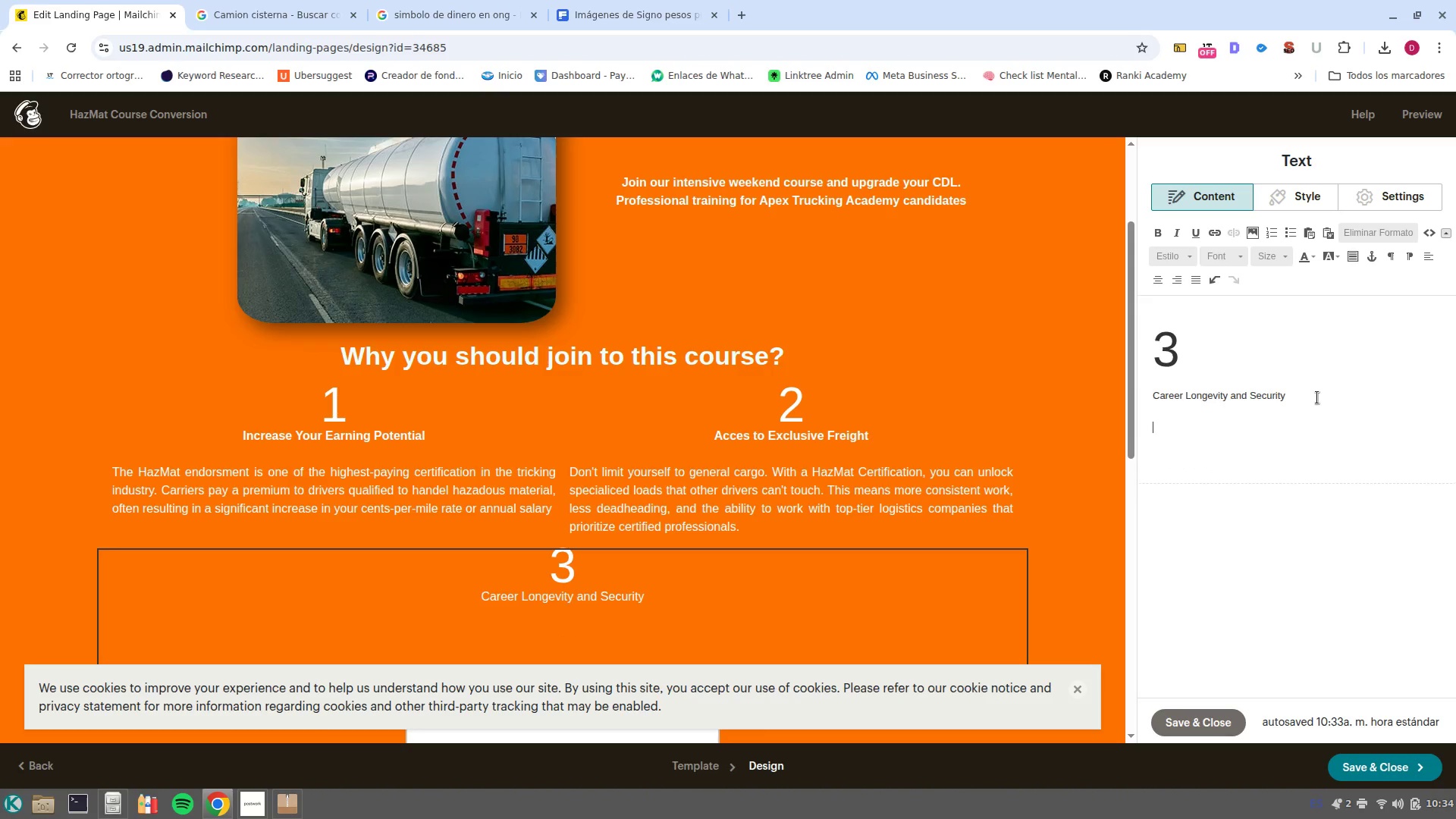 
key(Control+B)
 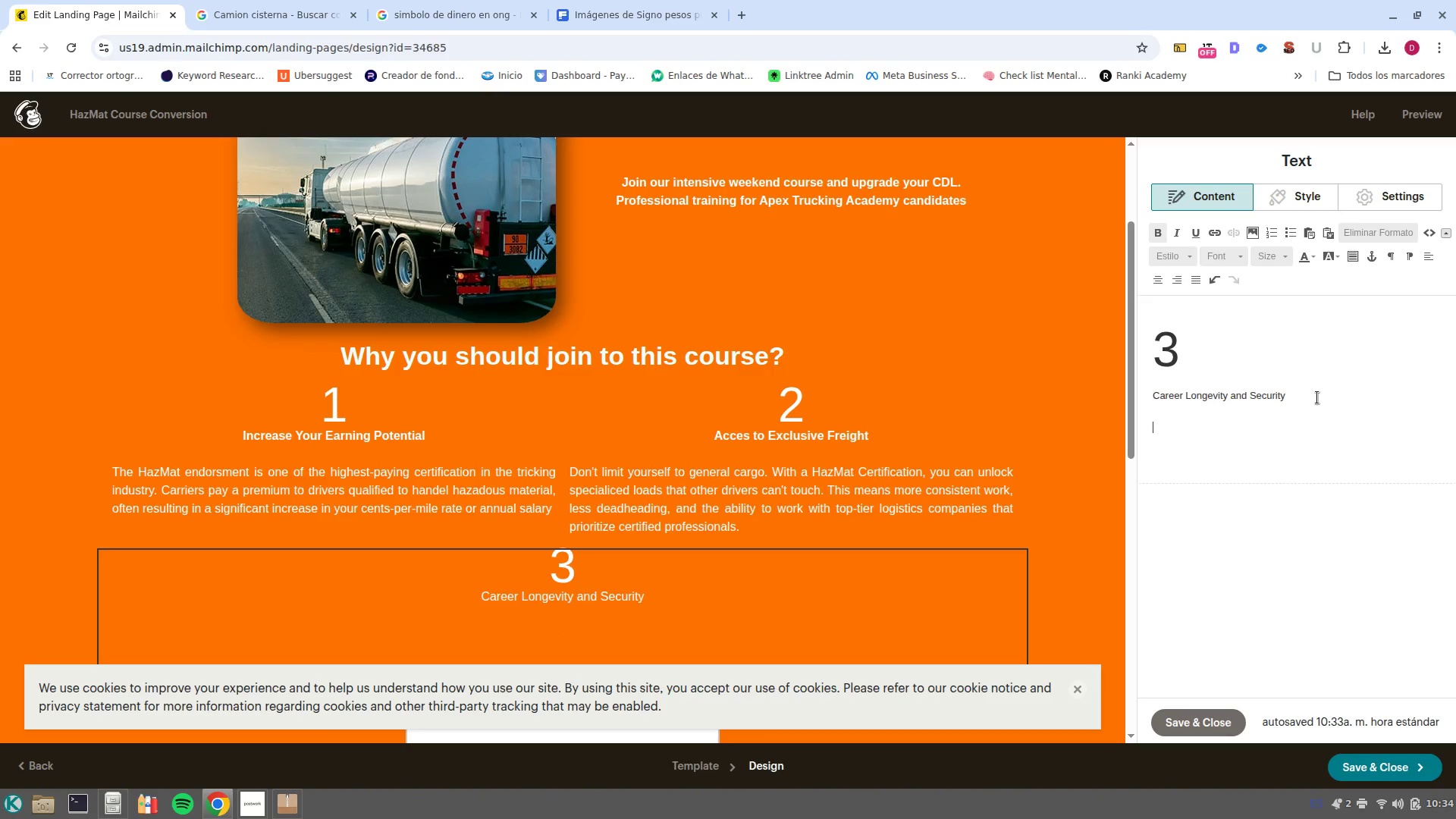 
hold_key(key=ControlLeft, duration=0.34)
 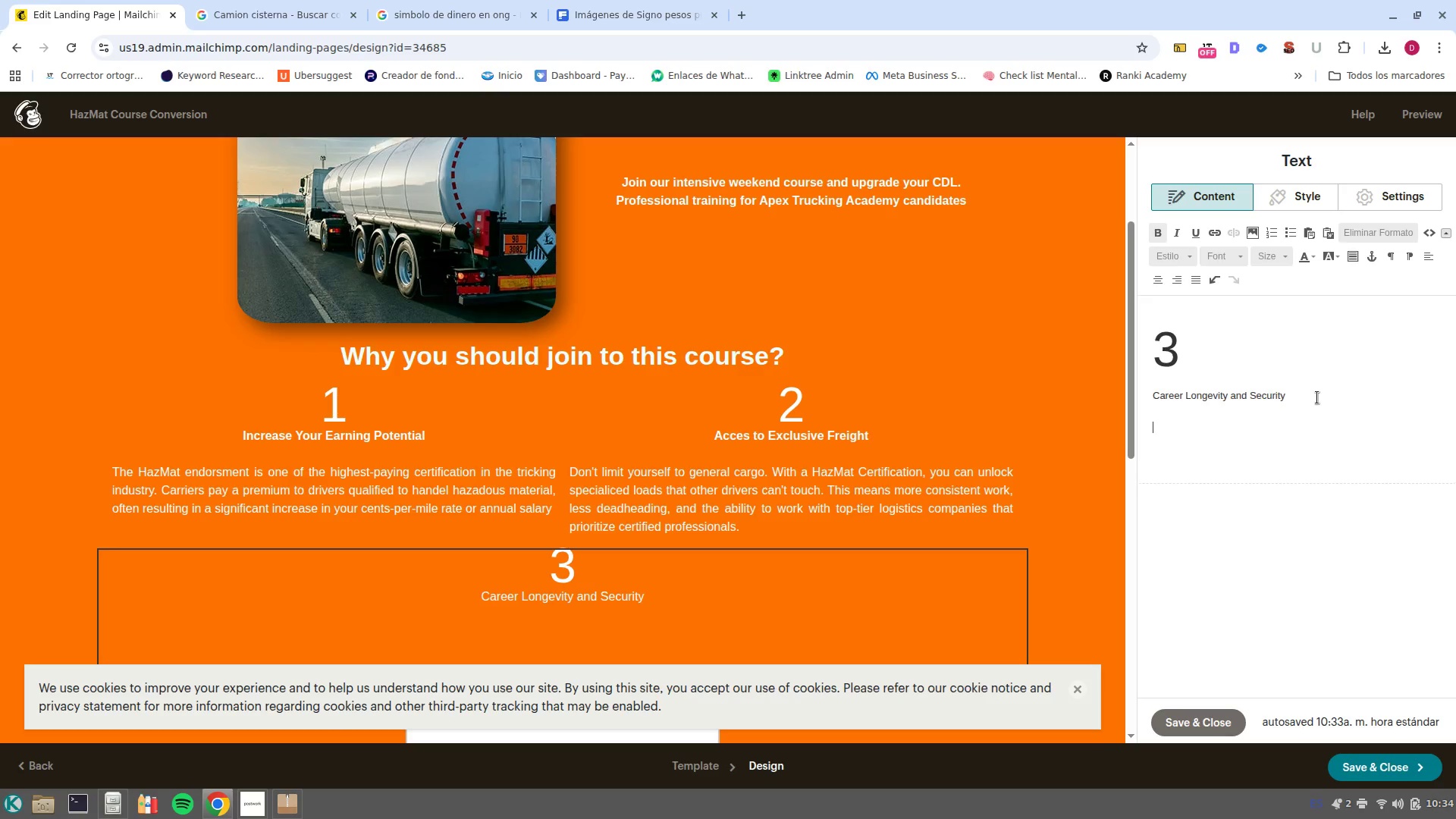 
left_click_drag(start_coordinate=[1317, 397], to_coordinate=[1092, 402])
 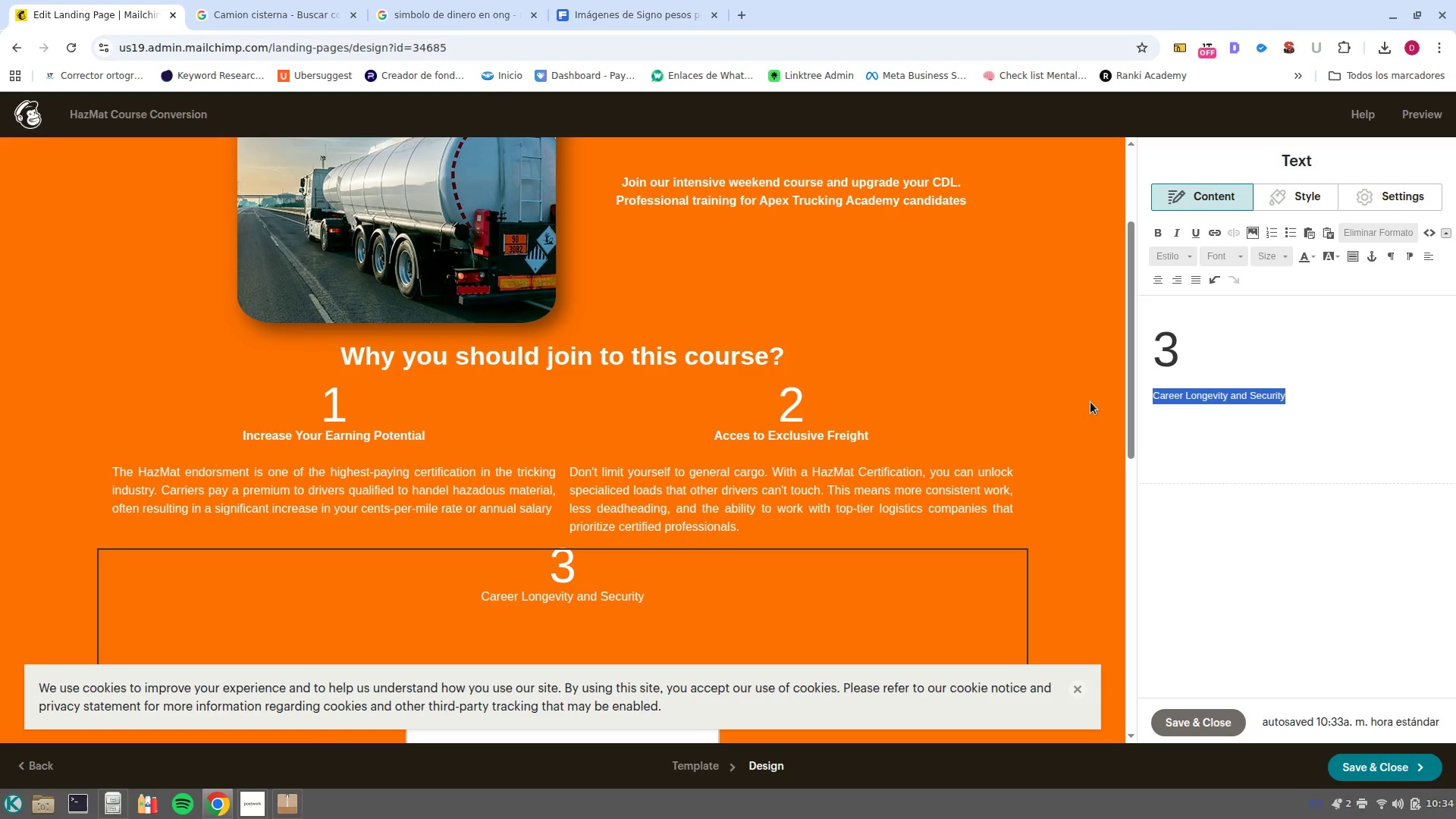 
key(Control+B)
 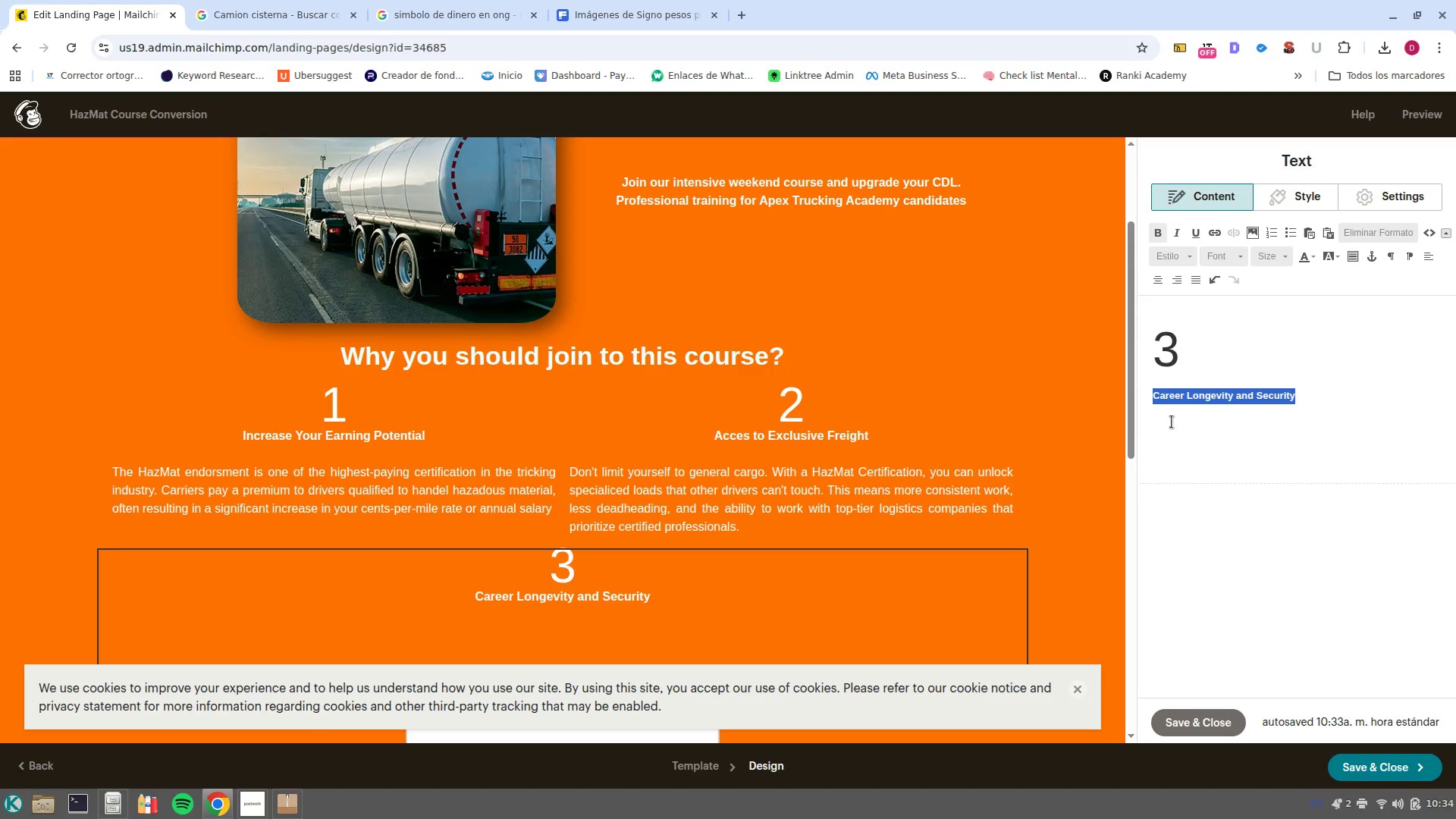 
left_click([1177, 423])
 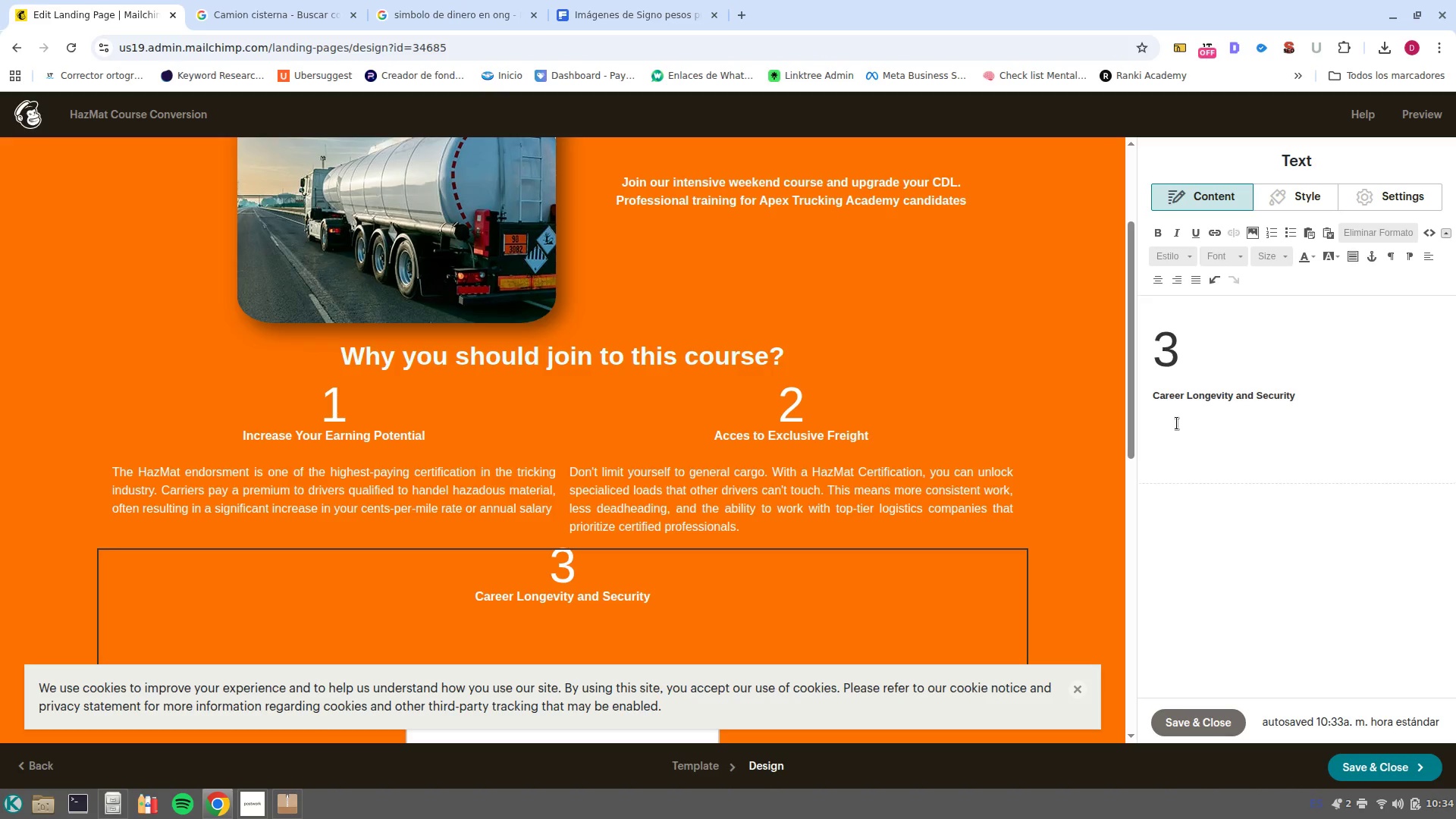 
type(As Supply chains become more especialiced,)
 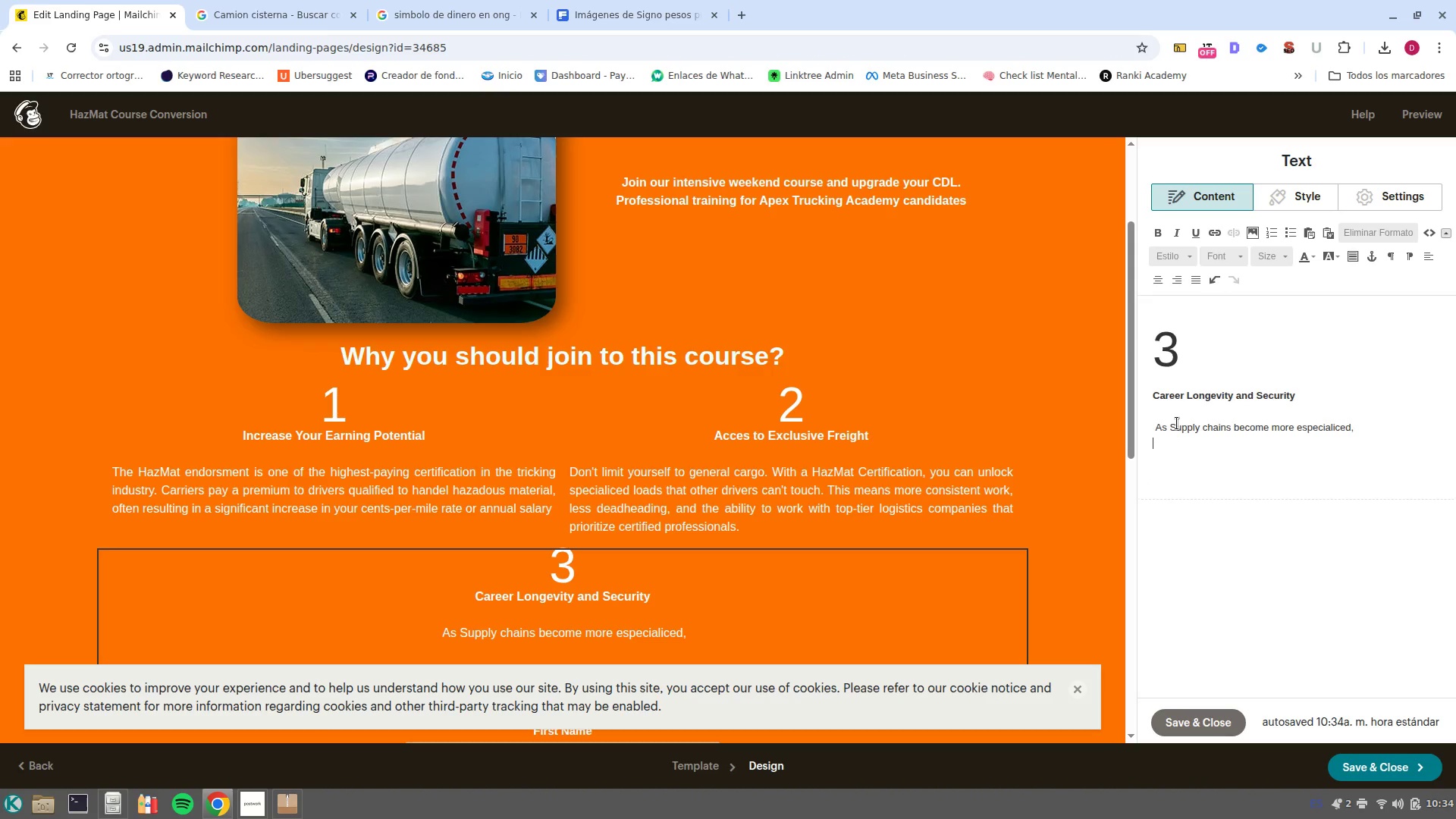 
 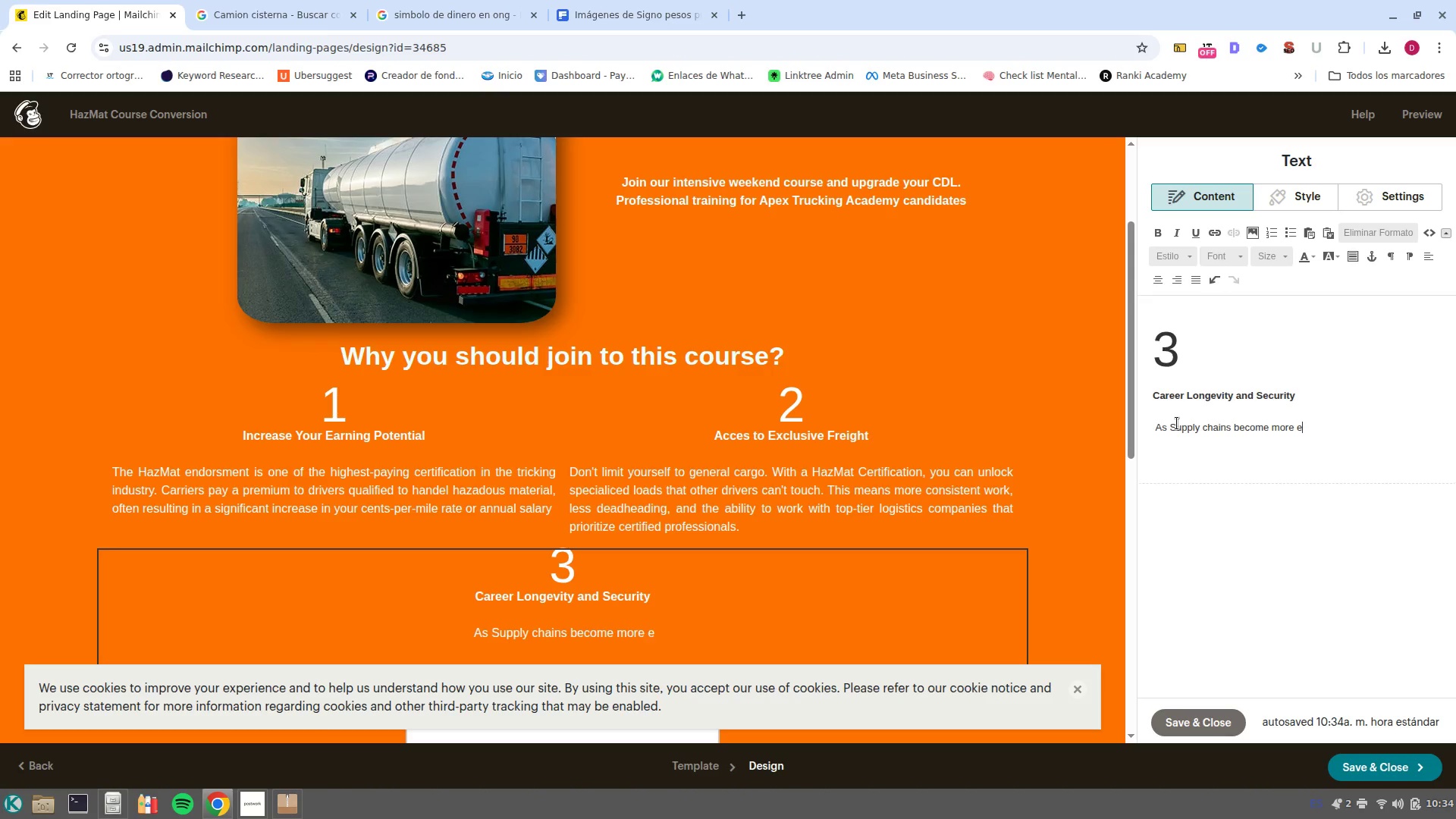 
key(Enter)
 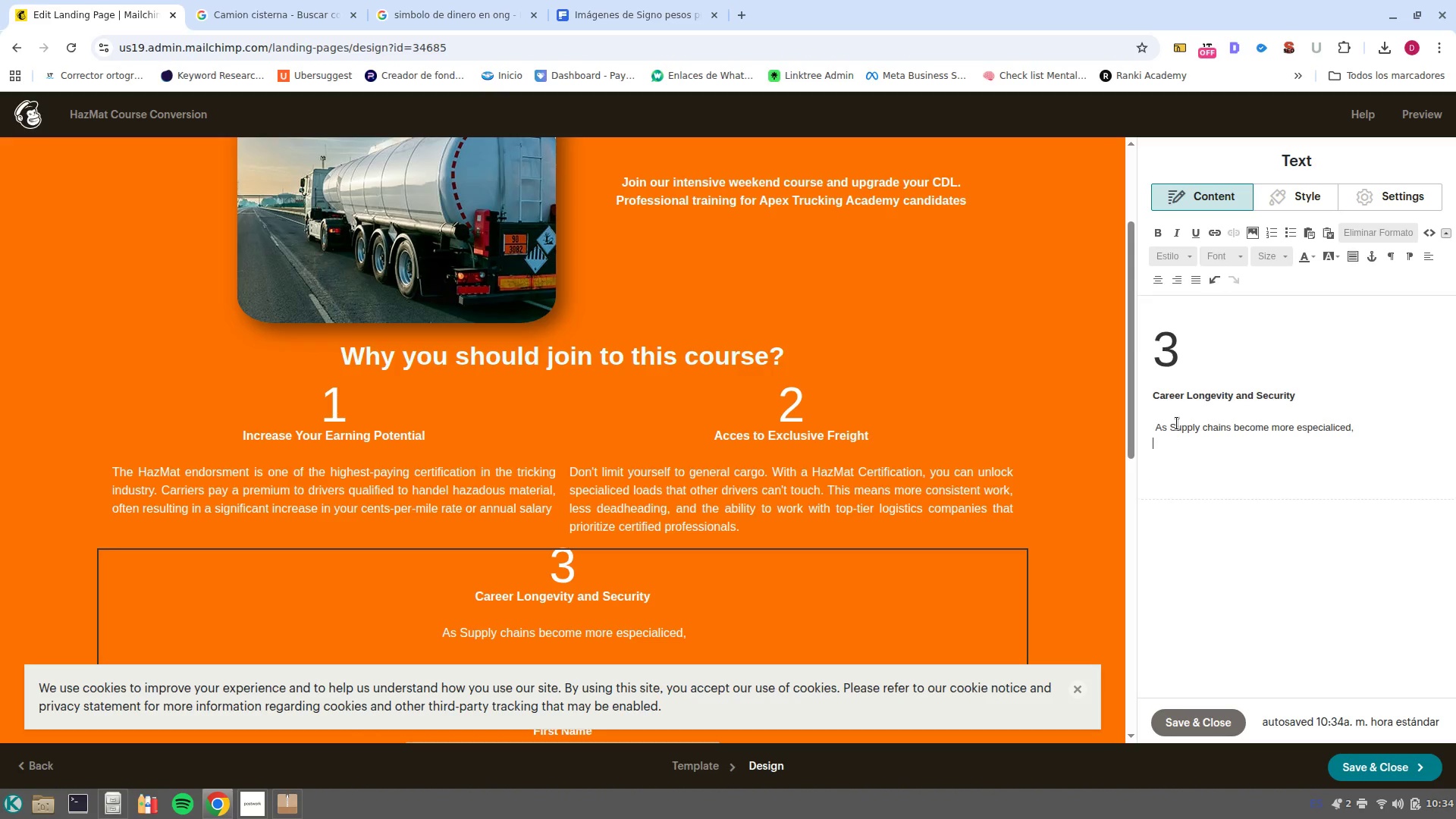 
type(the demand for HazMat/certified drivers continues)
 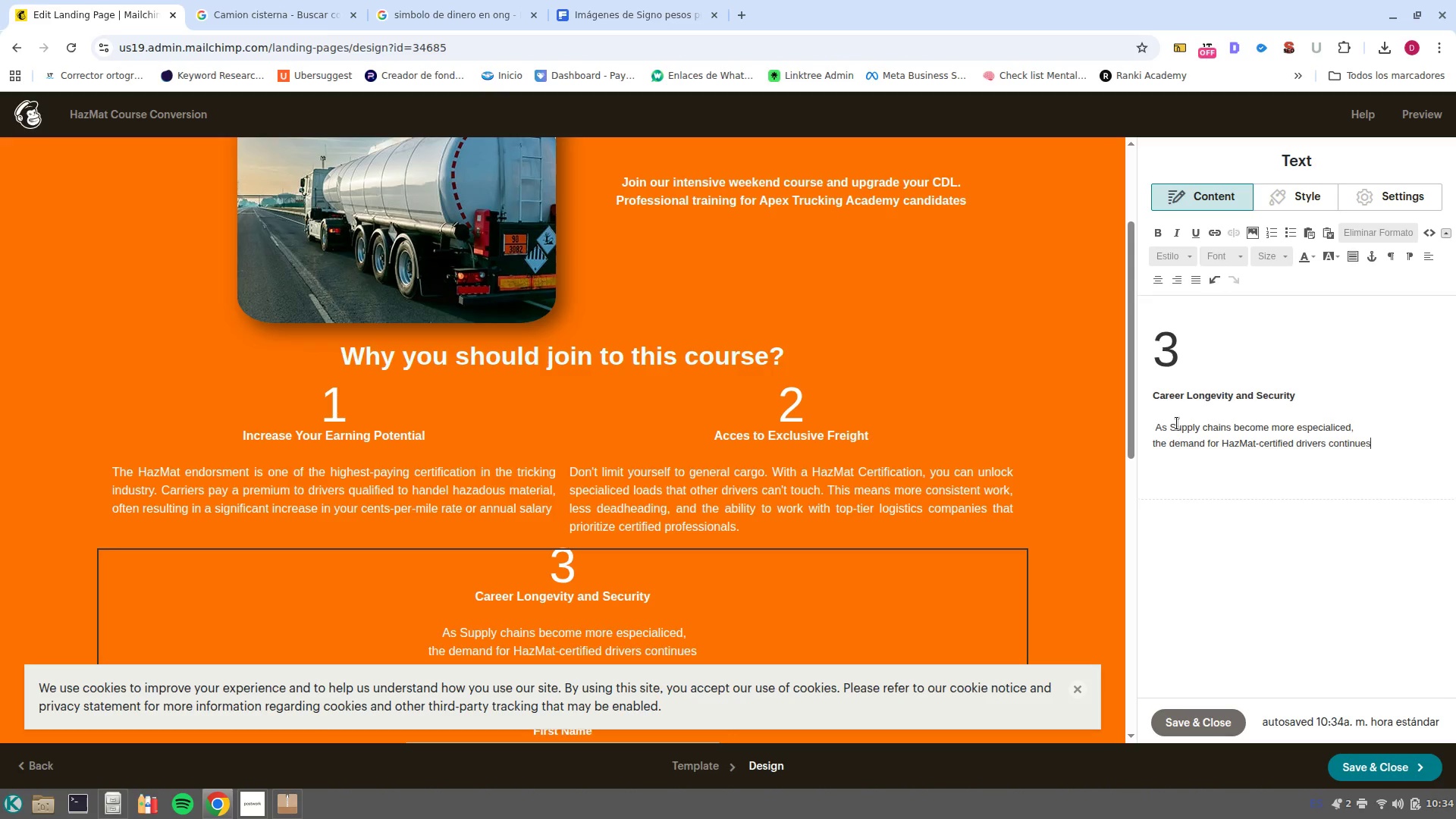 
key(Enter)
 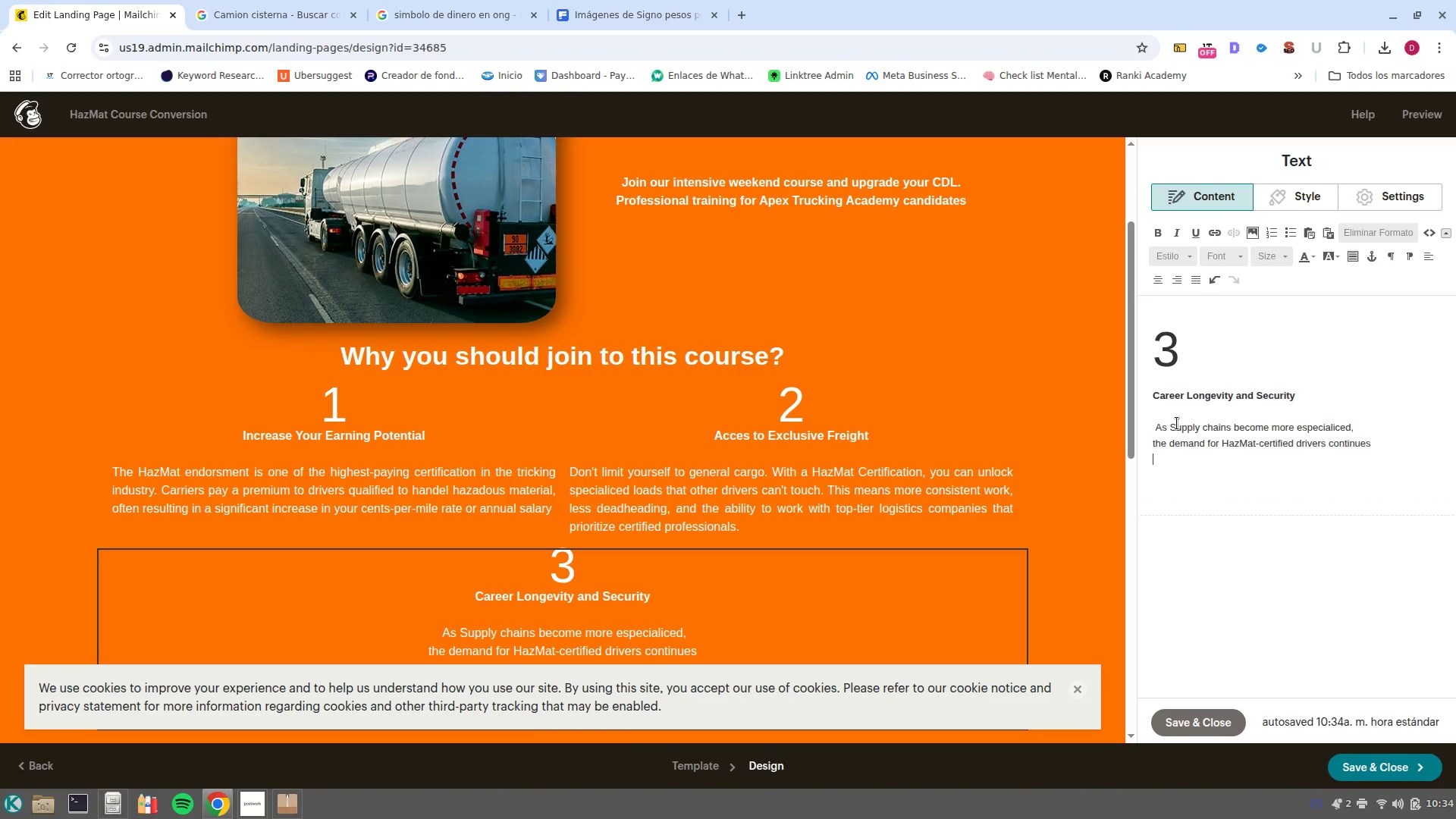 
type(to outpace the sy)
key(Backspace)
type(upply)
 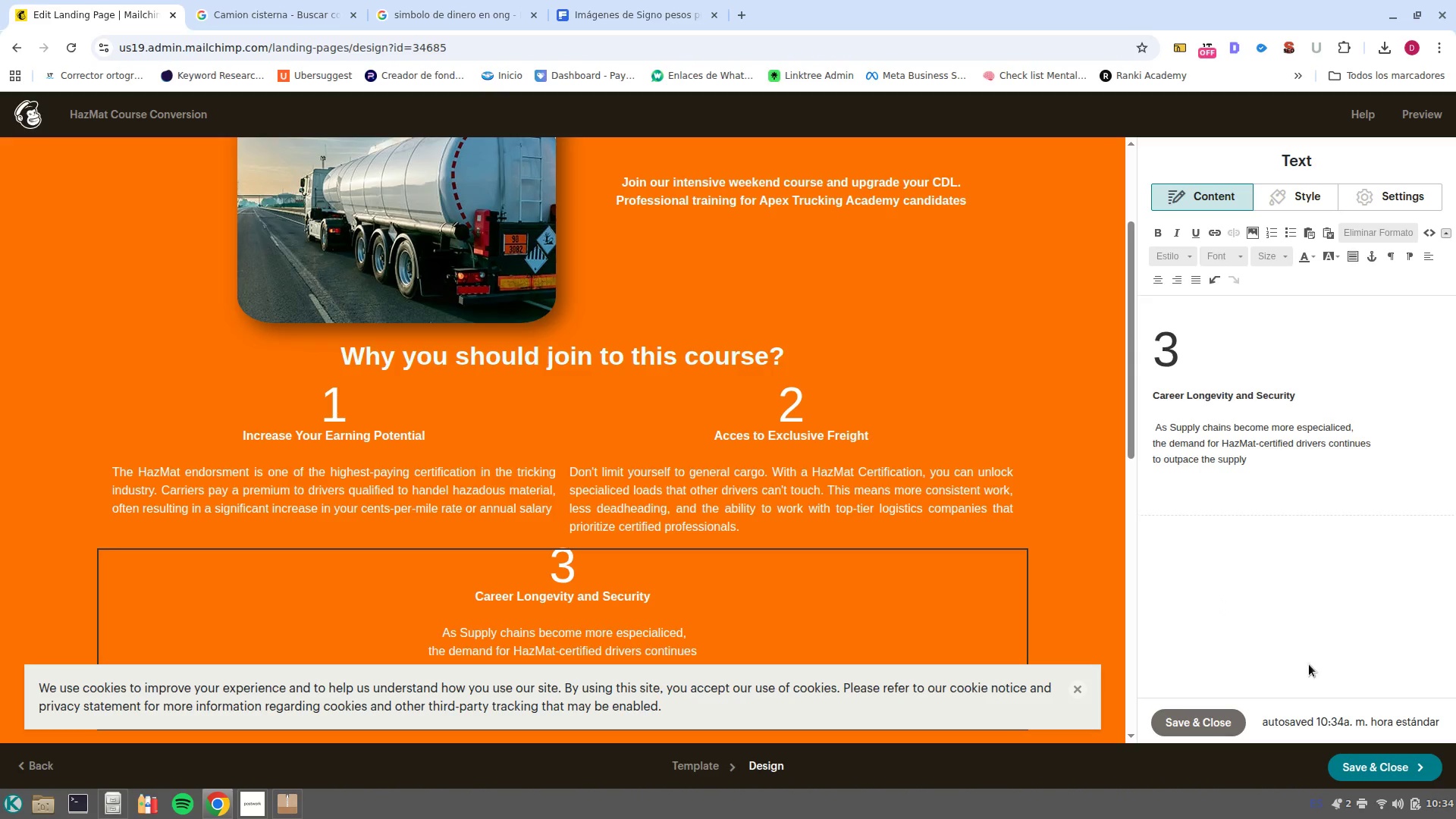 
scroll: coordinate [930, 508], scroll_direction: down, amount: 2.0
 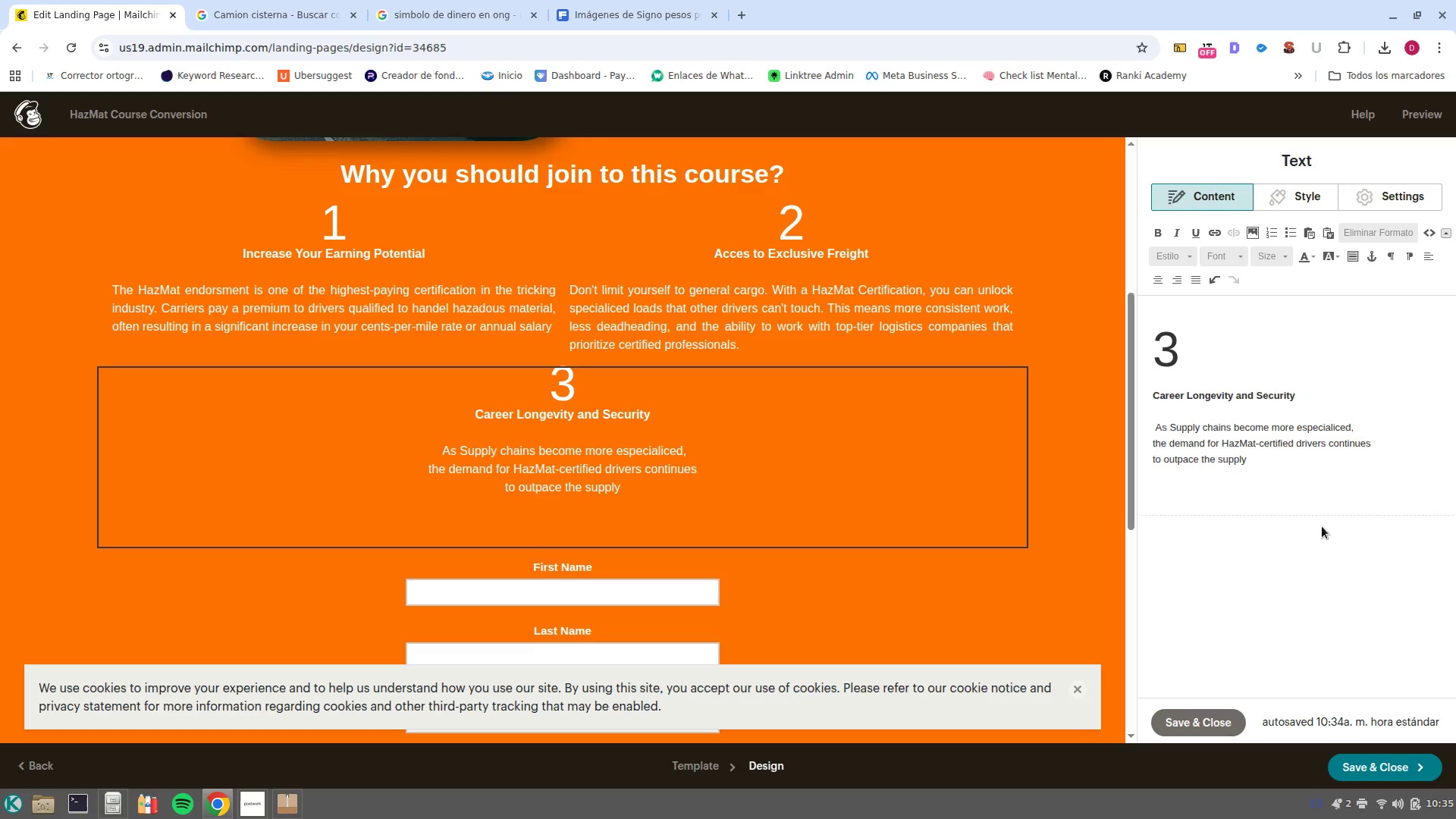 
wait(5.29)
 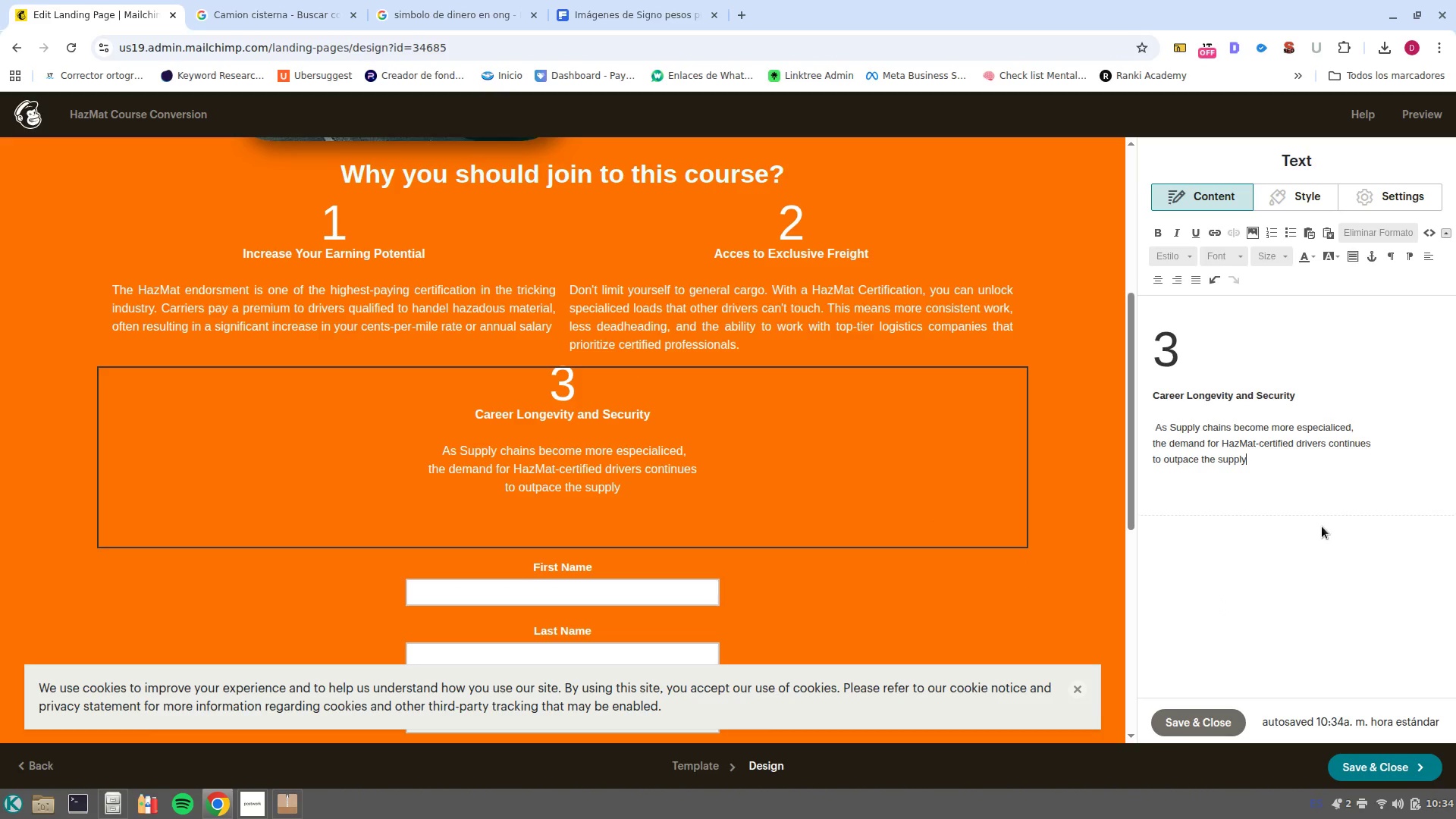 
type(. Getting certified today not only makes you more valuable asset to Apex Trucking Academy)
 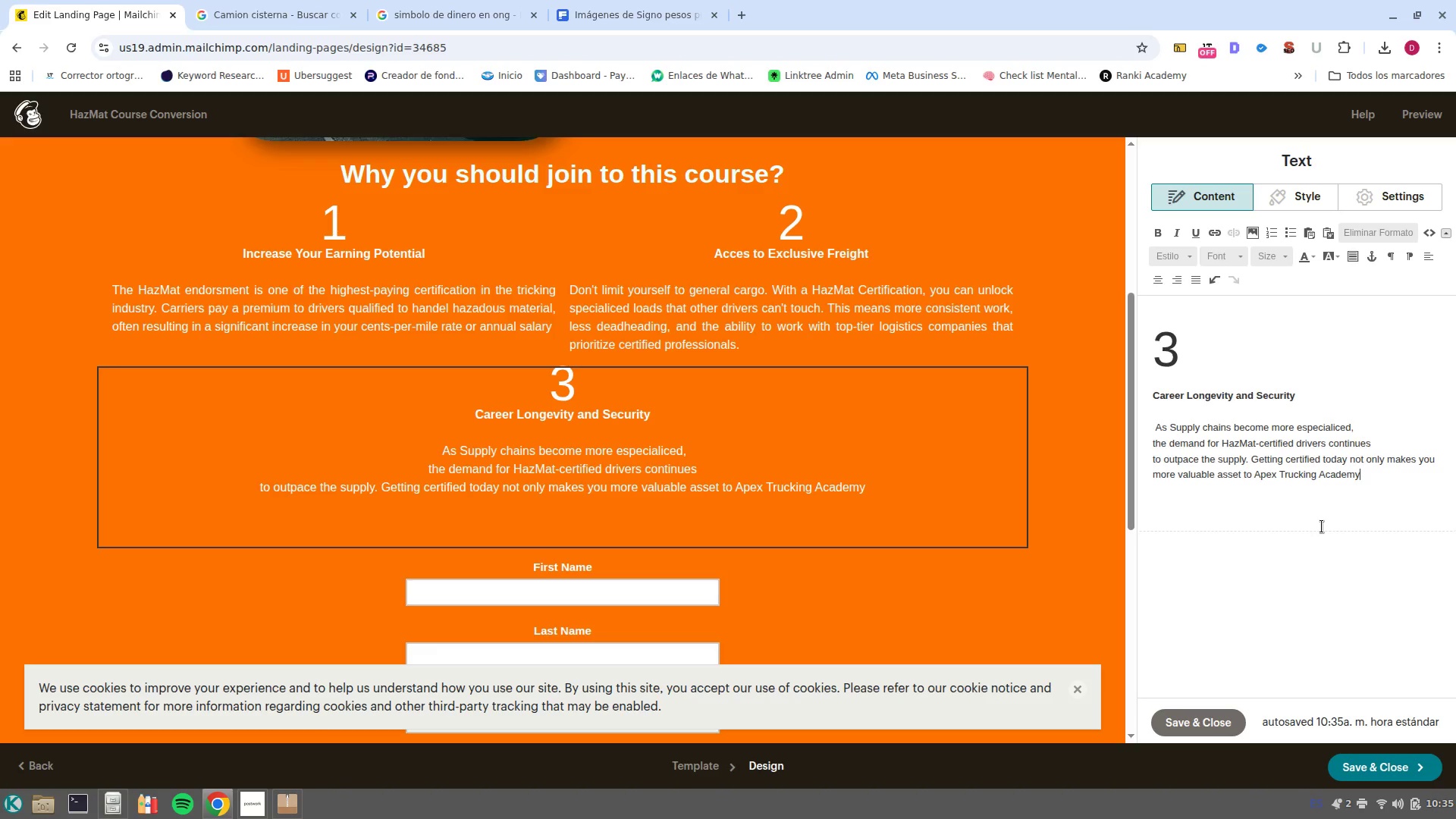 
left_click([1216, 473])
 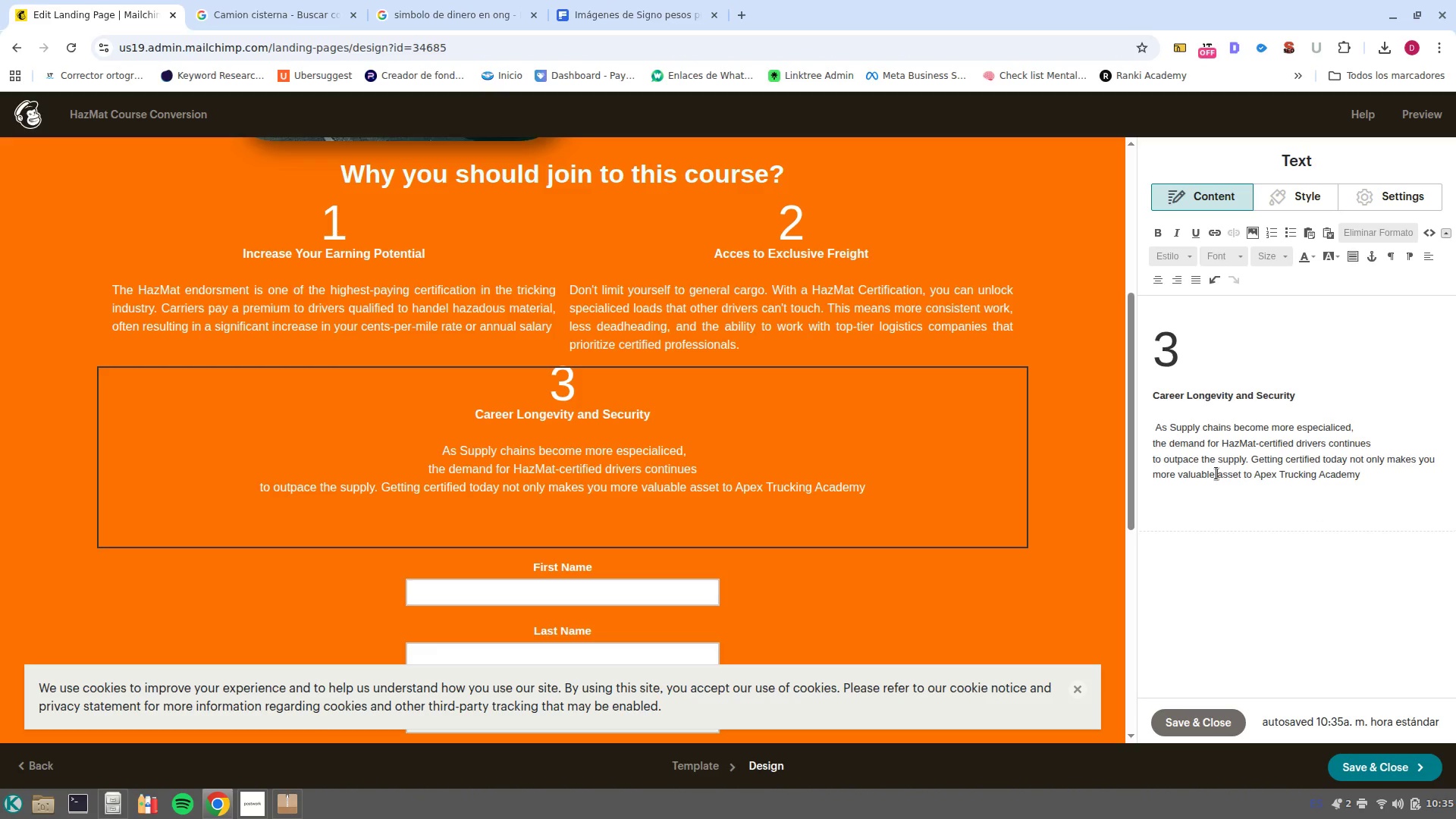 
key(NumpadEnter)
 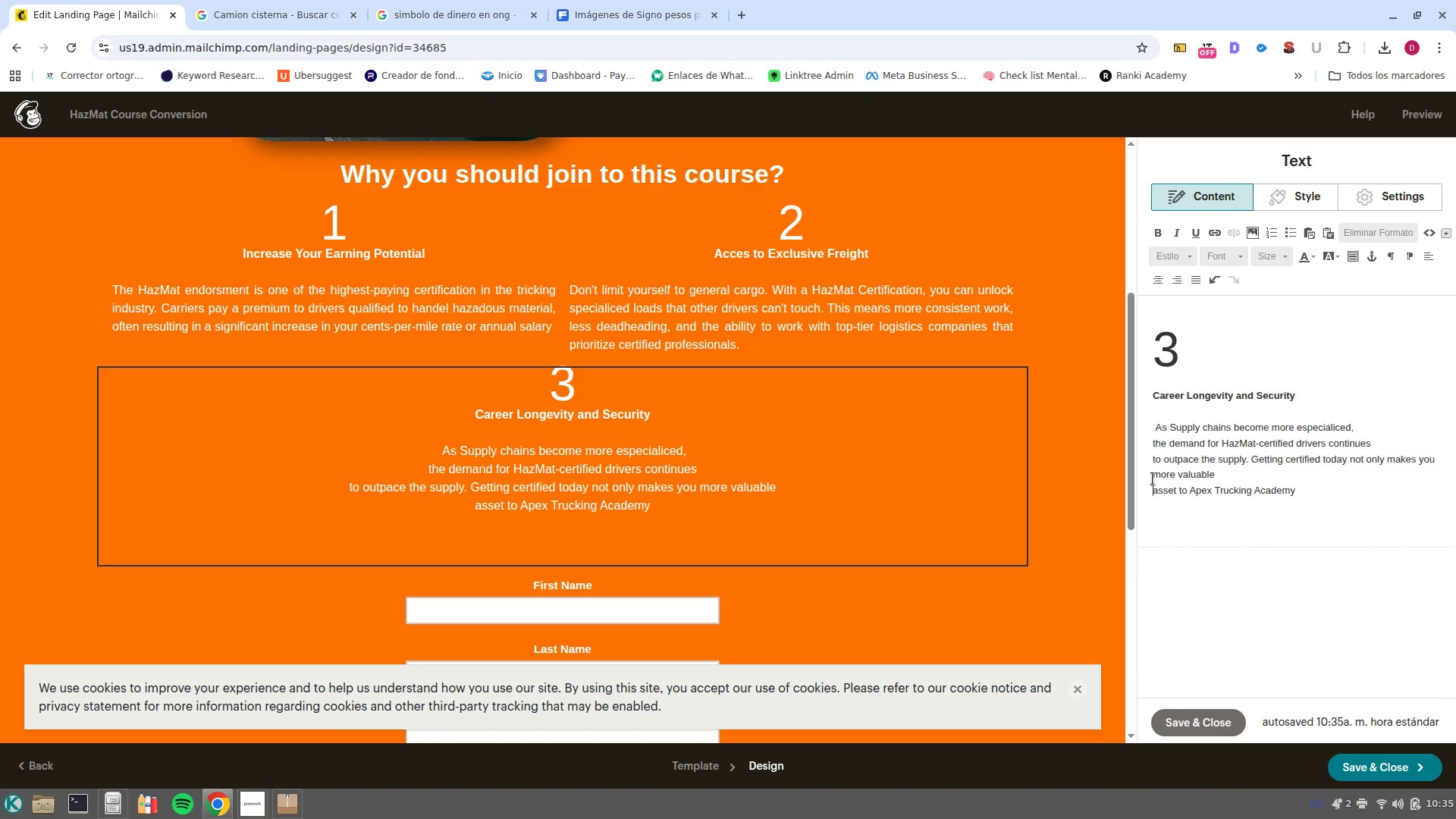 
left_click([1386, 460])
 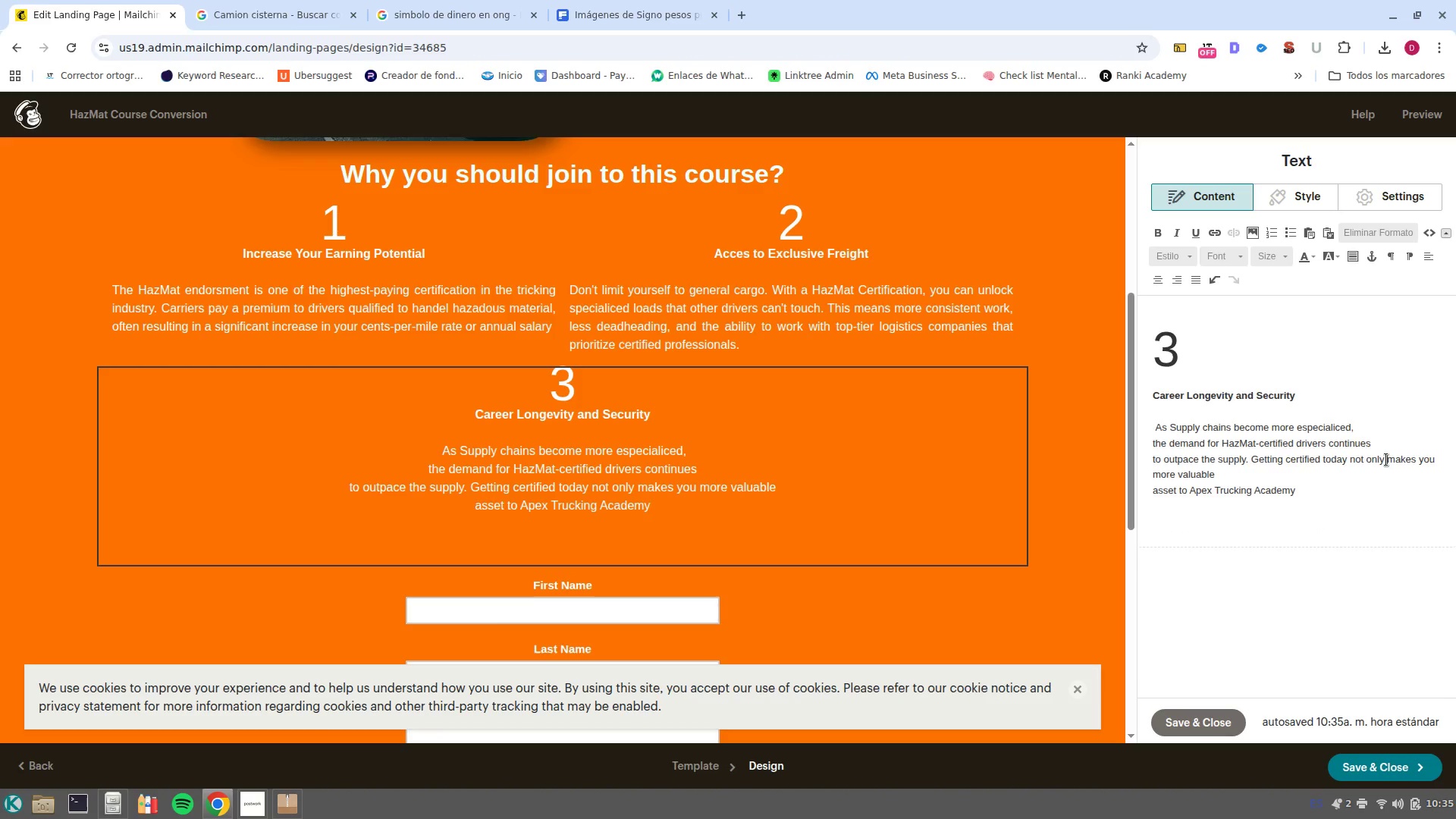 
key(NumpadEnter)
 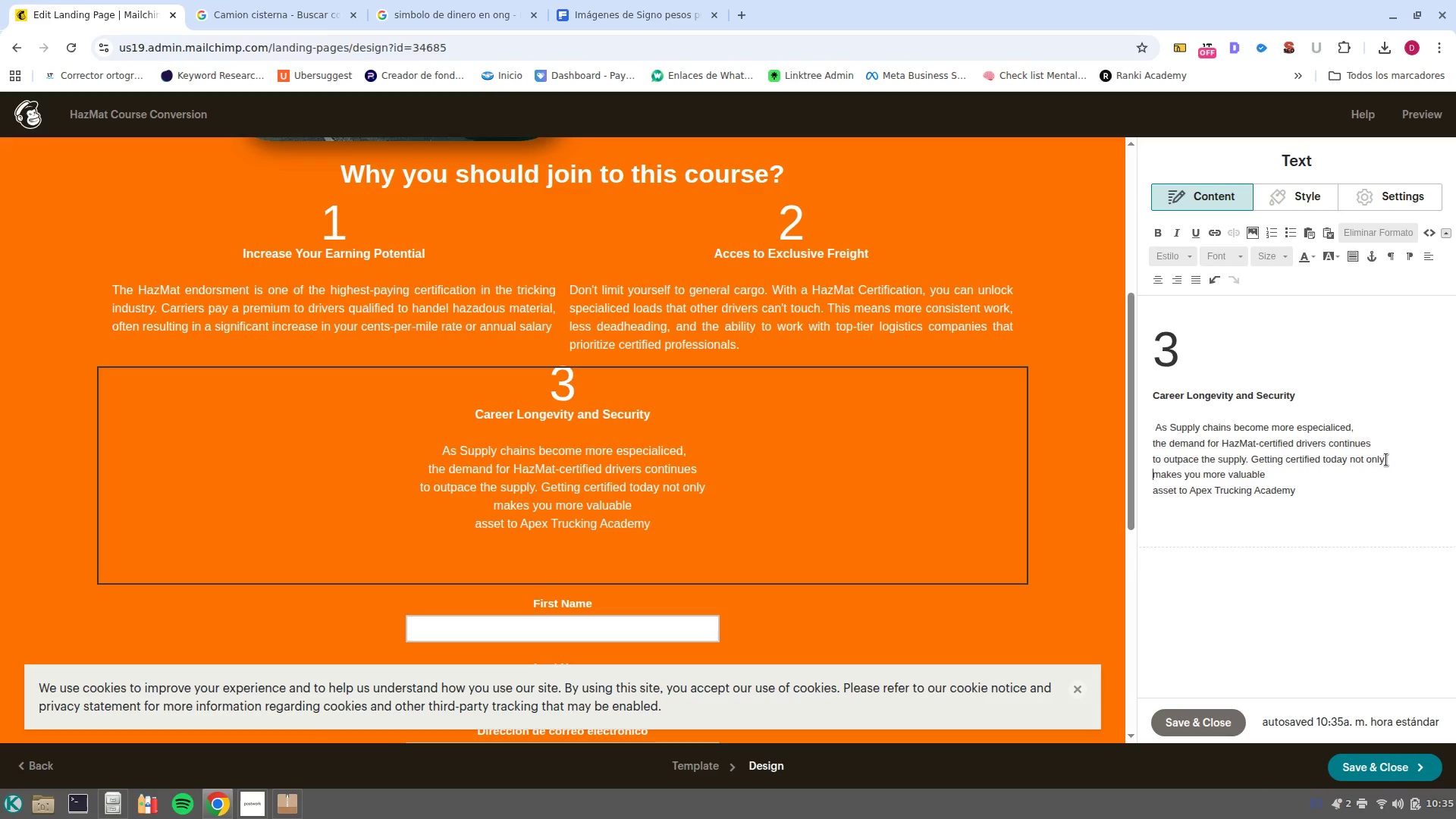 
key(Backspace)
 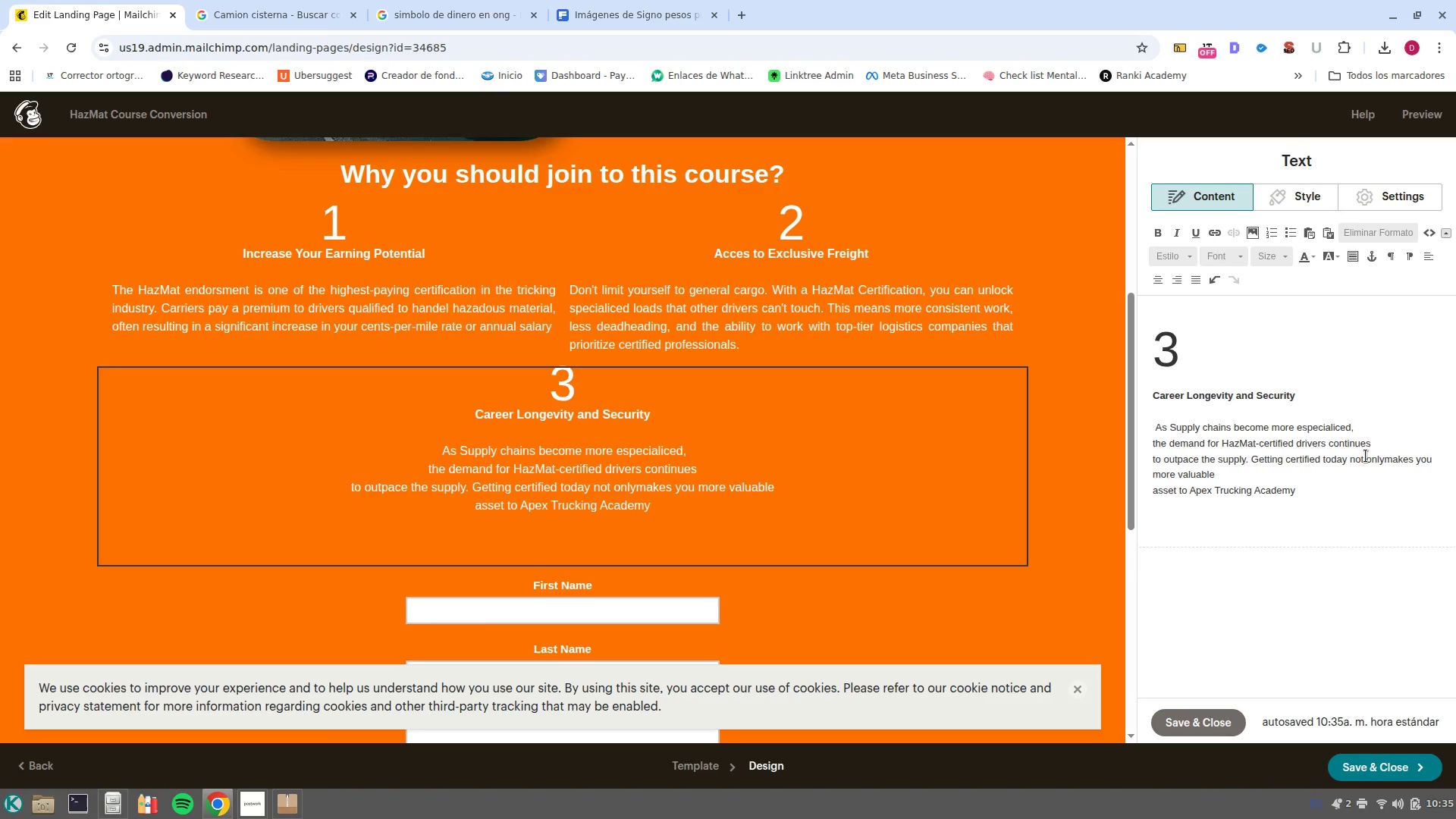 
left_click([1355, 459])
 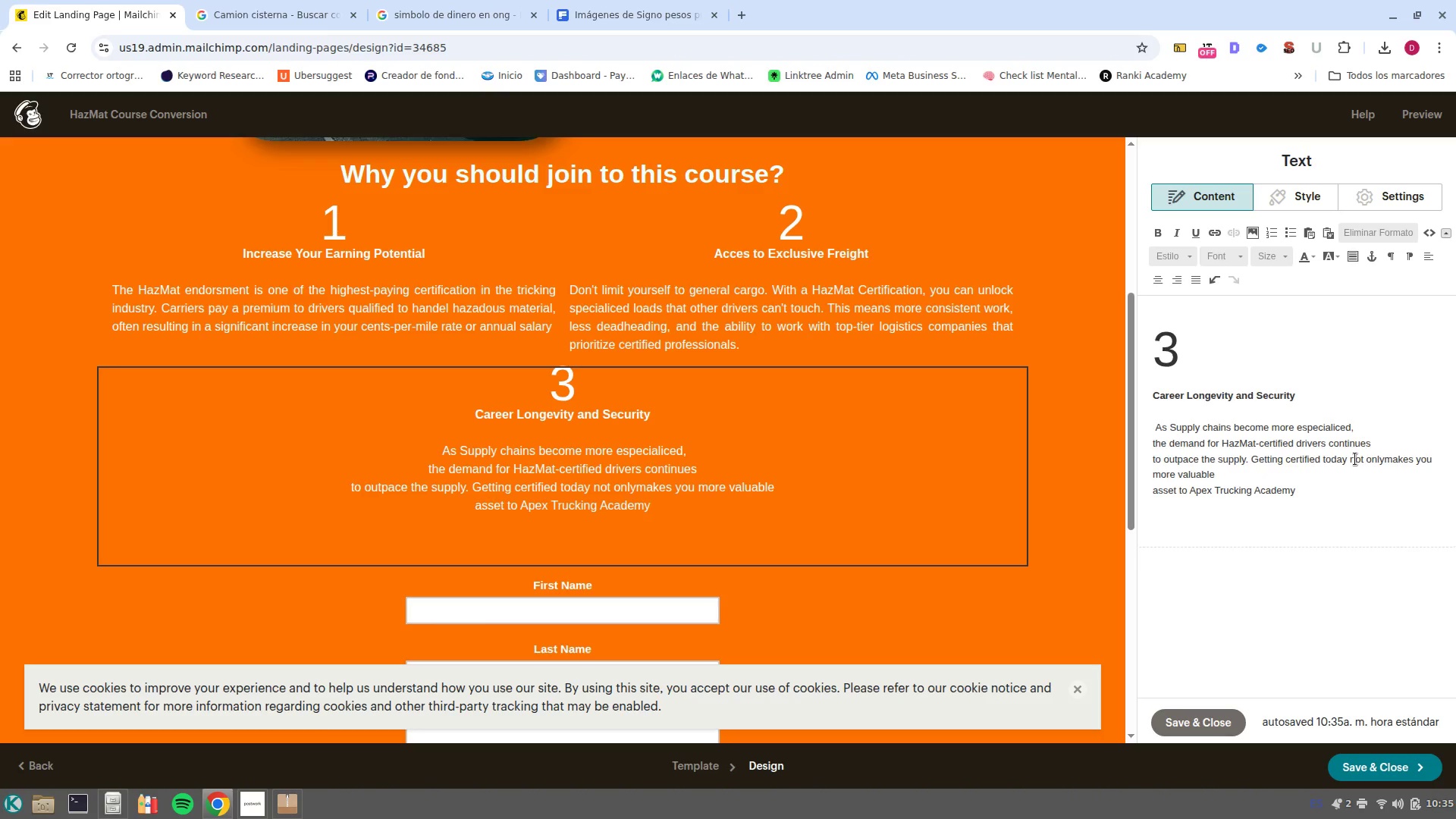 
key(ArrowLeft)
 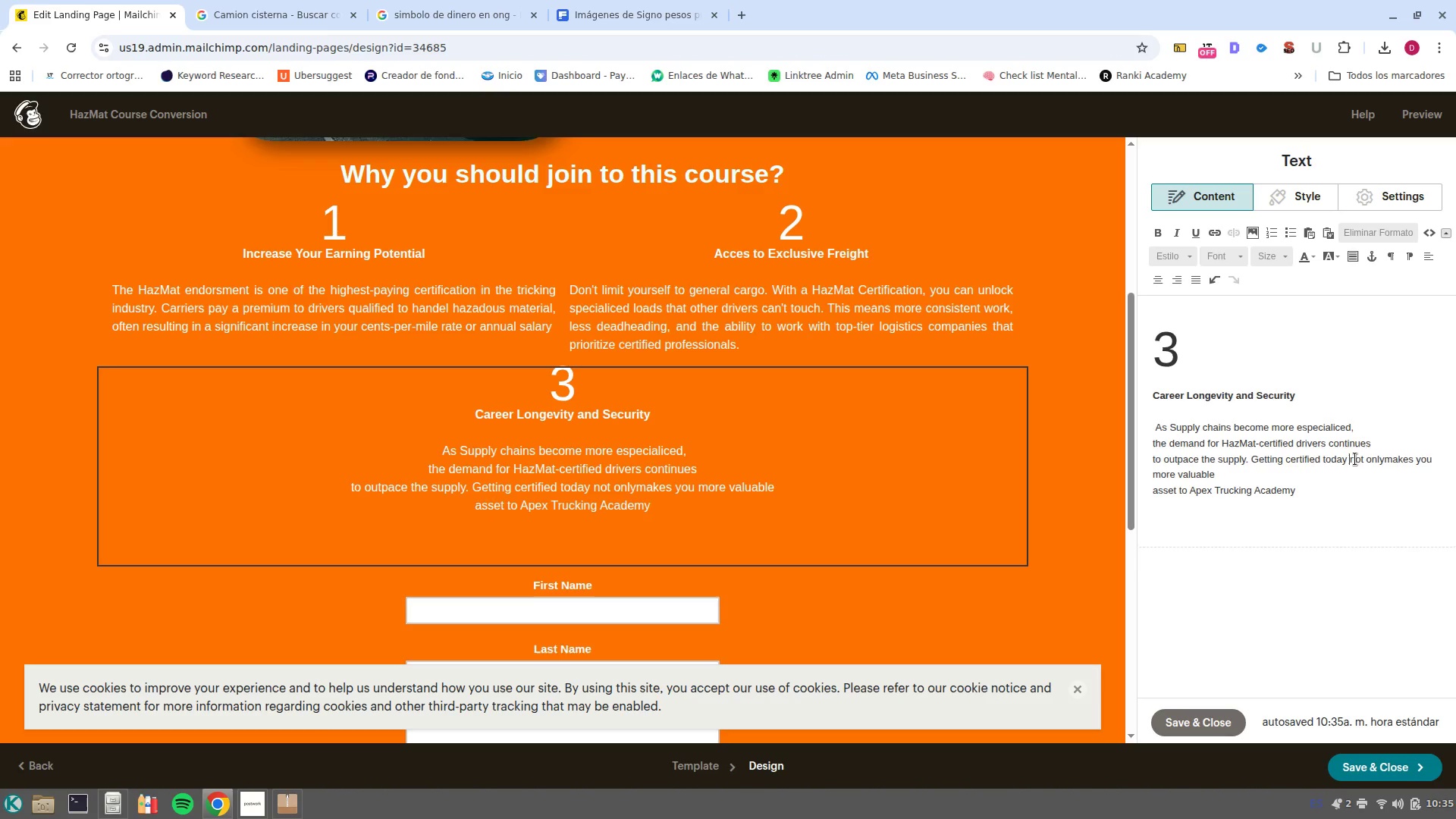 
key(NumpadEnter)
 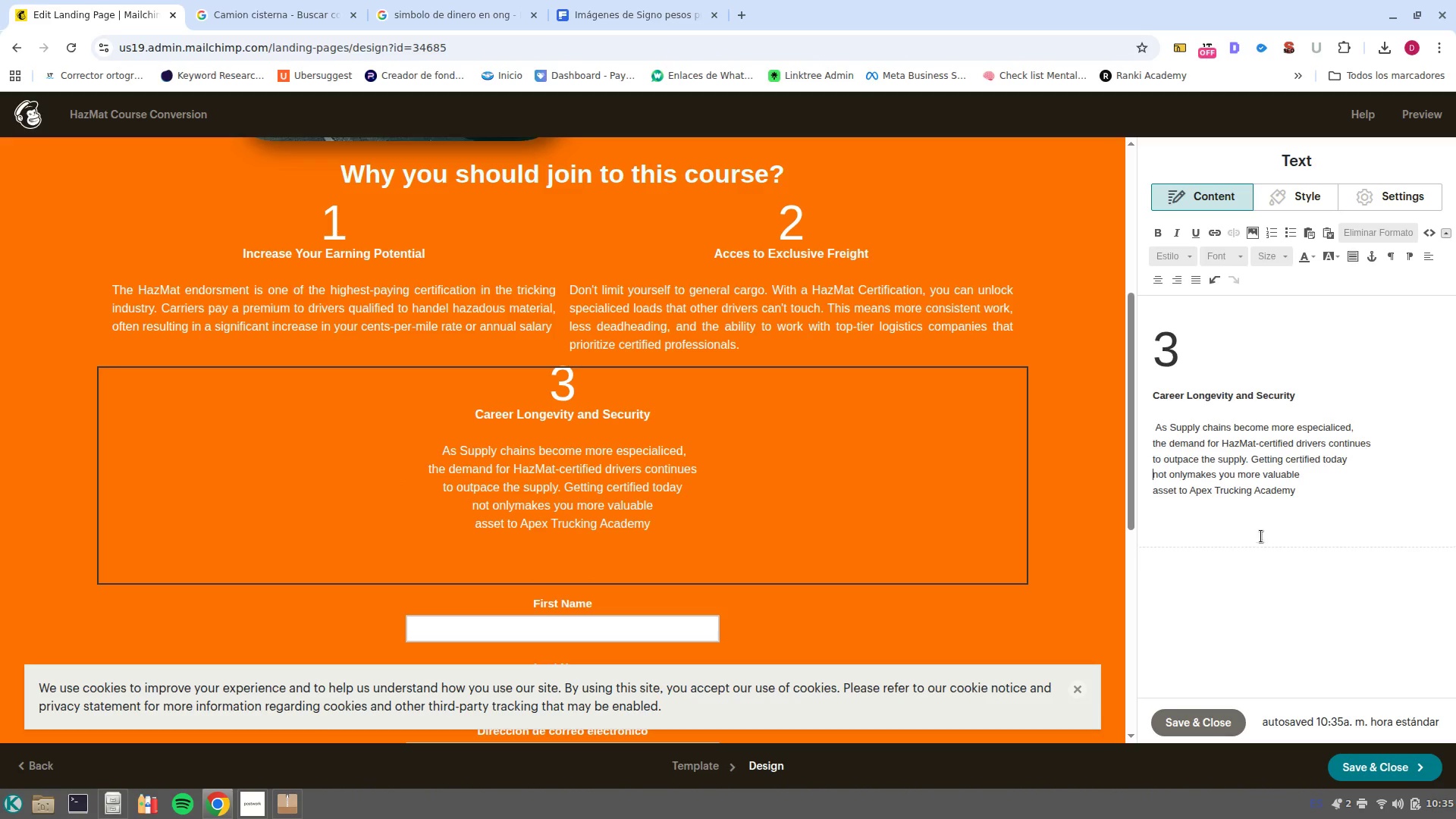 
left_click([1324, 488])
 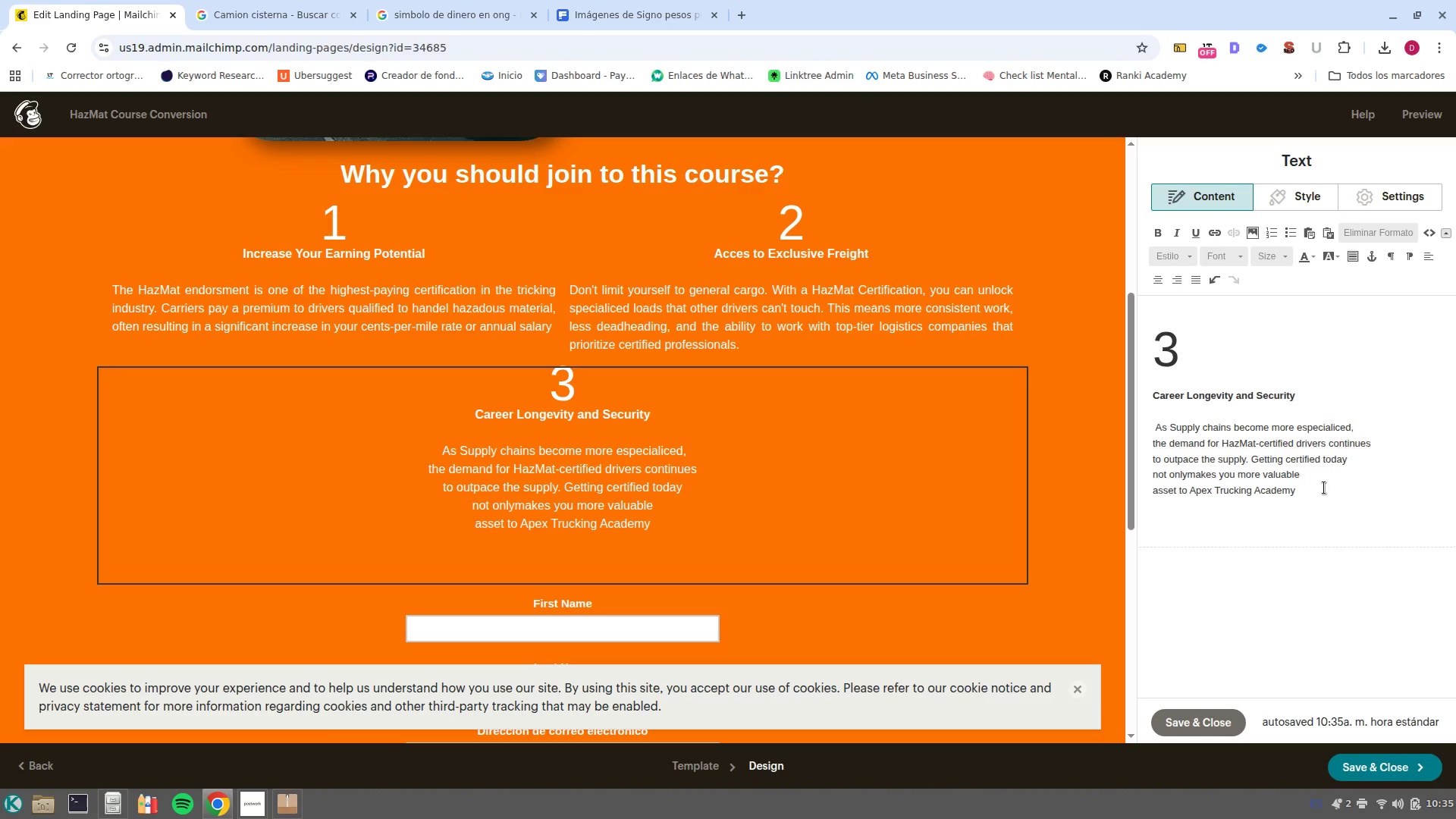 
type( but also future)
 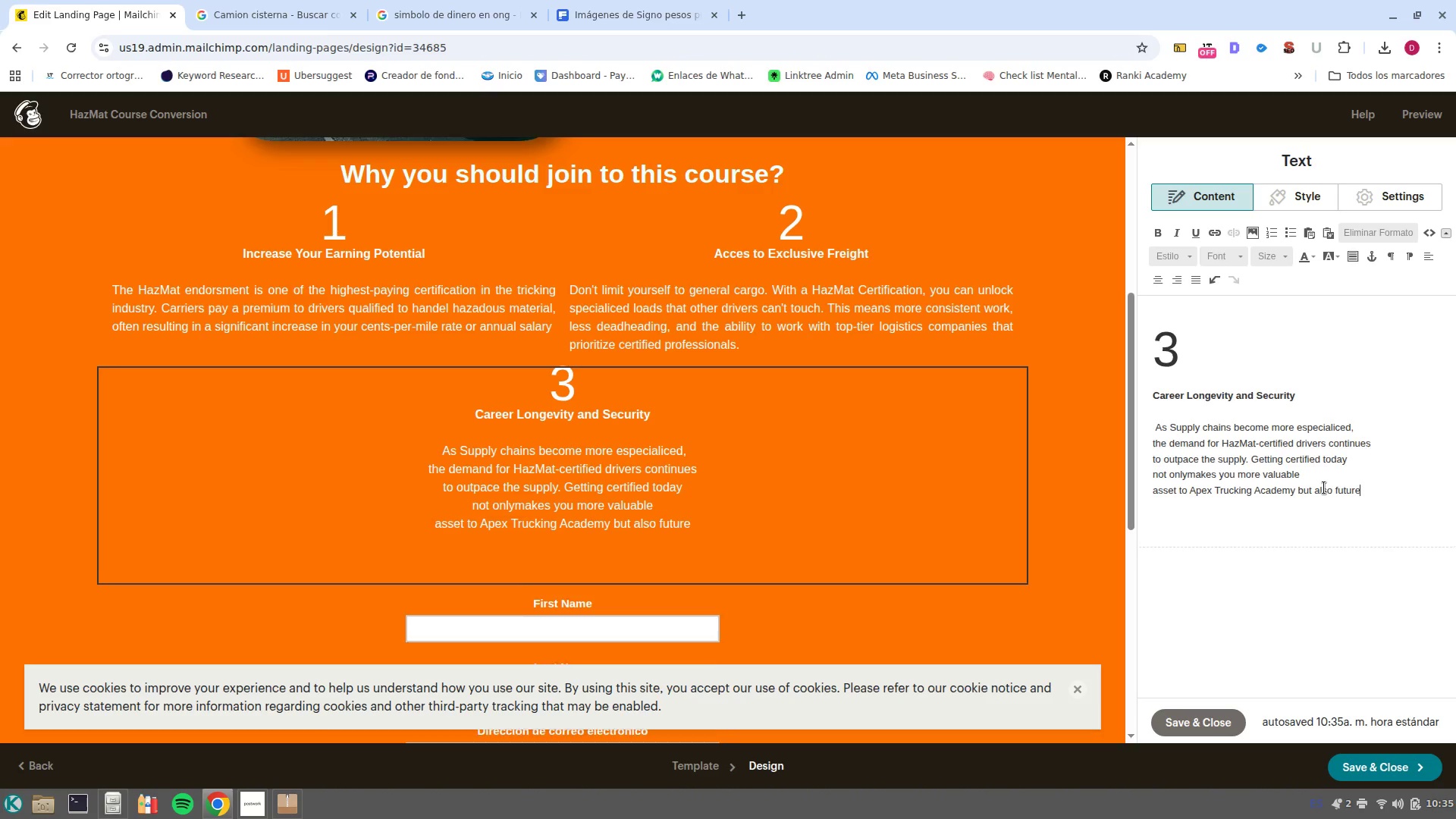 
key(Enter)
 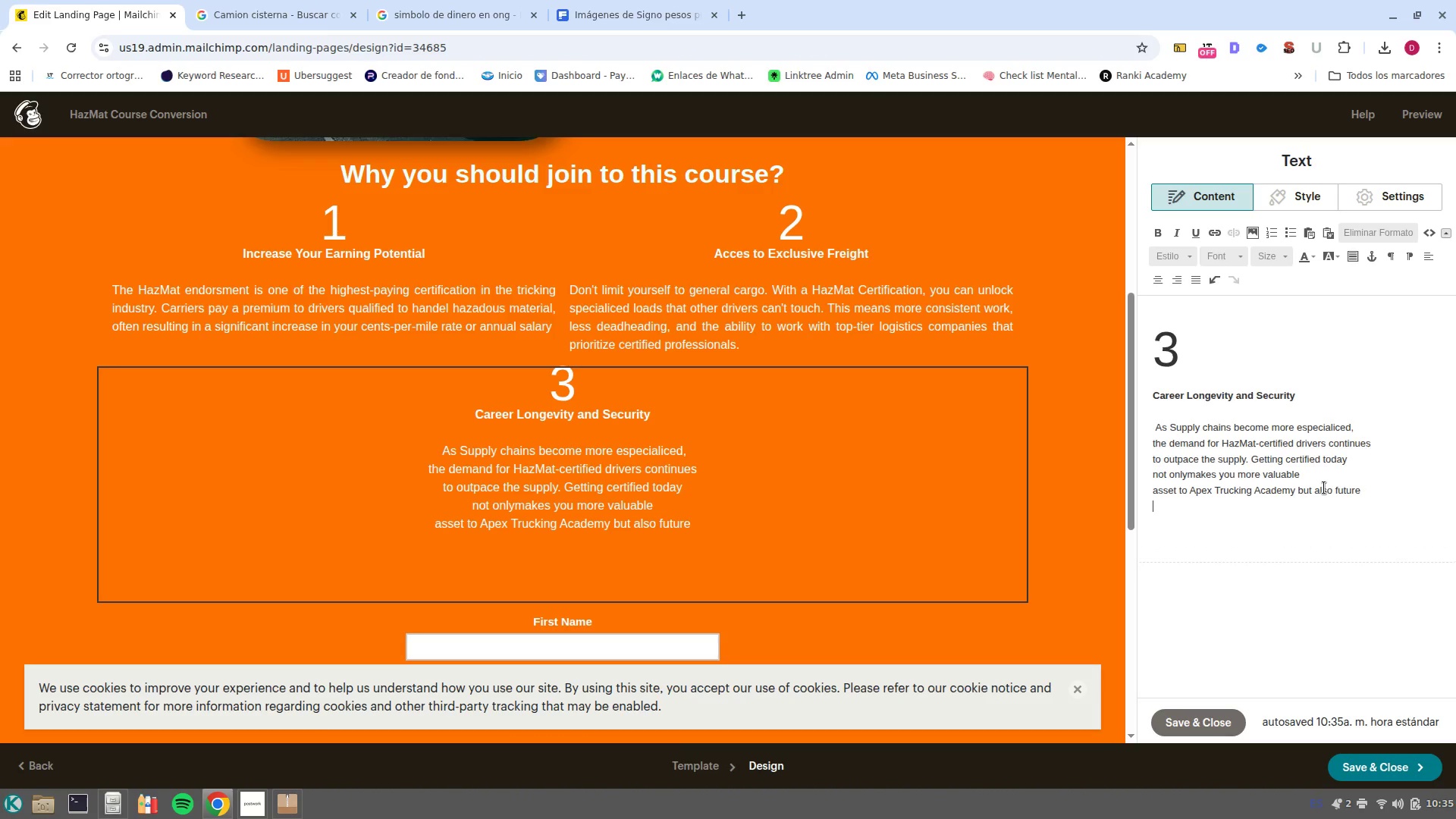 
type(/pro)
key(Backspace)
key(Backspace)
key(Backspace)
key(Backspace)
key(Backspace)
type( proofs)
key(NumpadEnter)
type(your career agfa)
key(Backspace)
key(Backspace)
type(ainst the market shifts)
 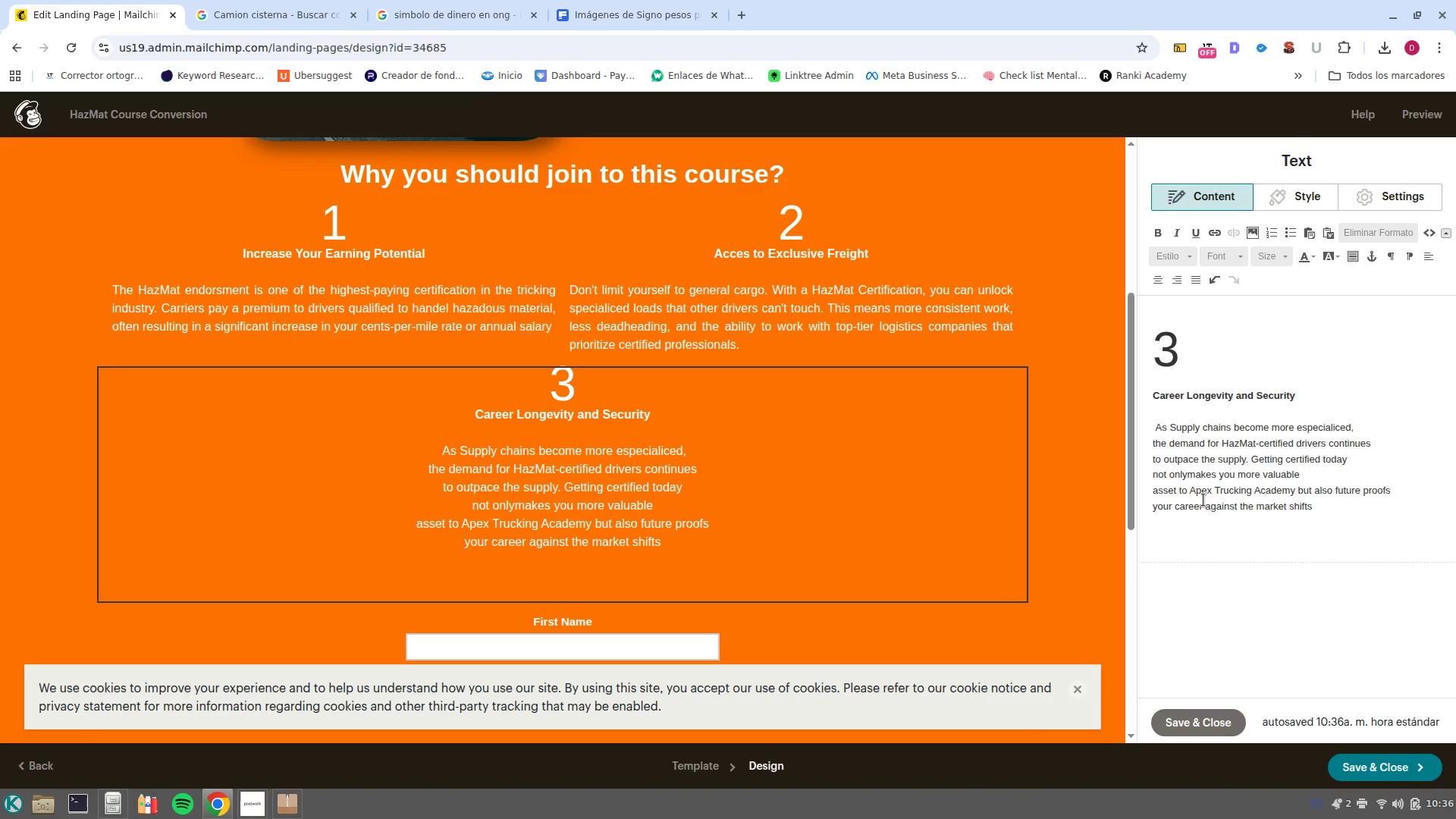 
left_click([1158, 491])
 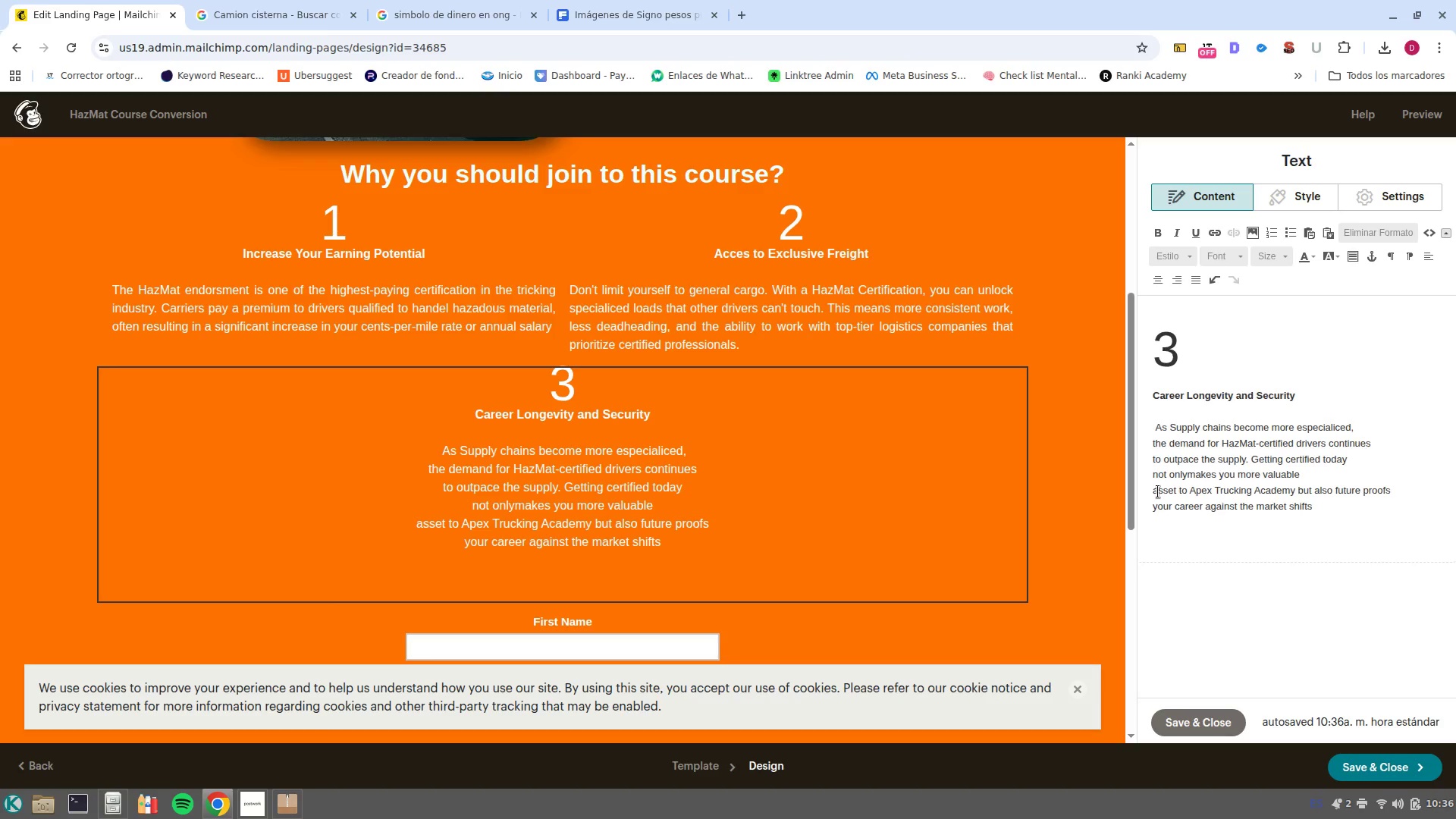 
key(ArrowLeft)
 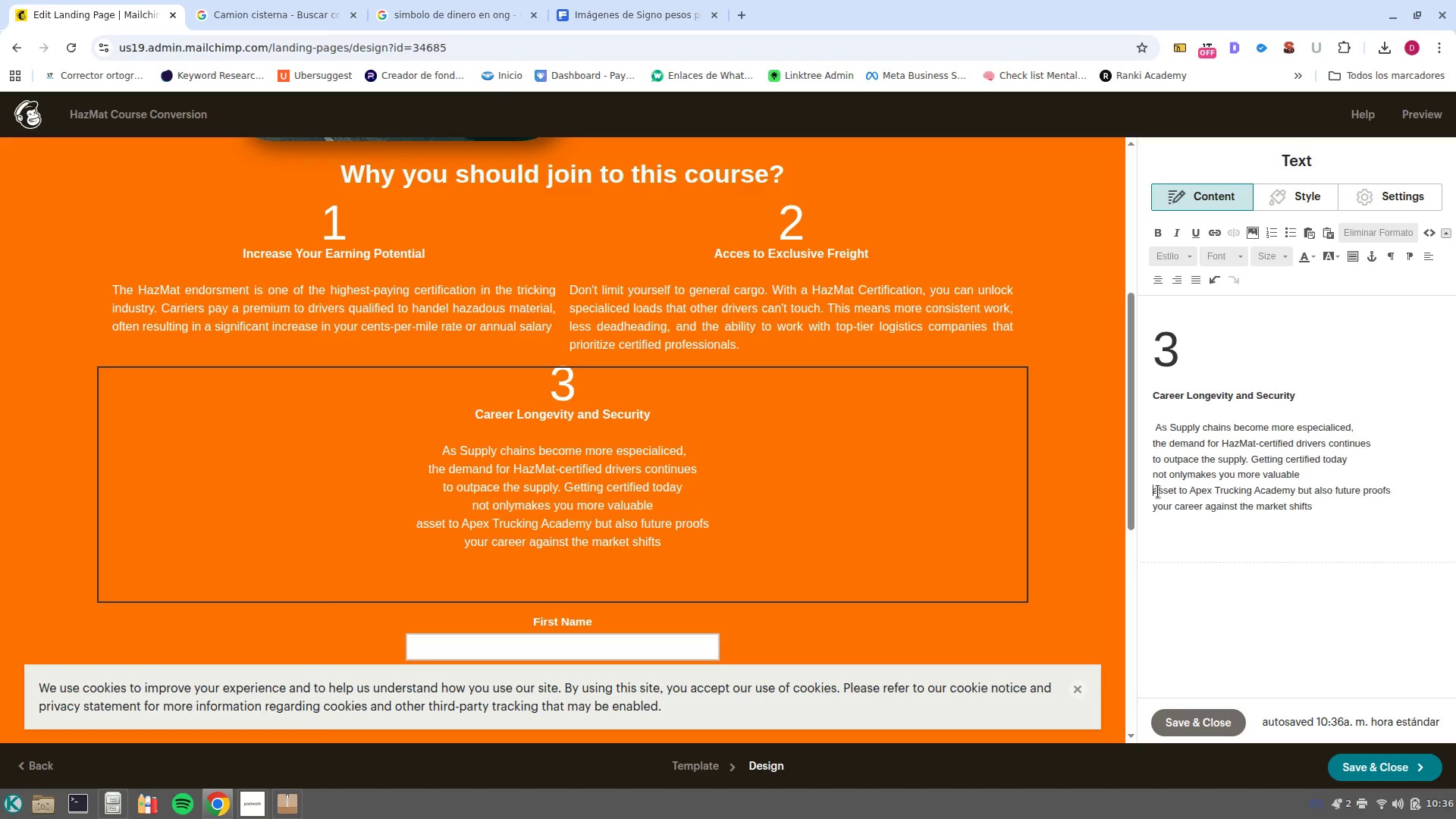 
key(Backspace)
 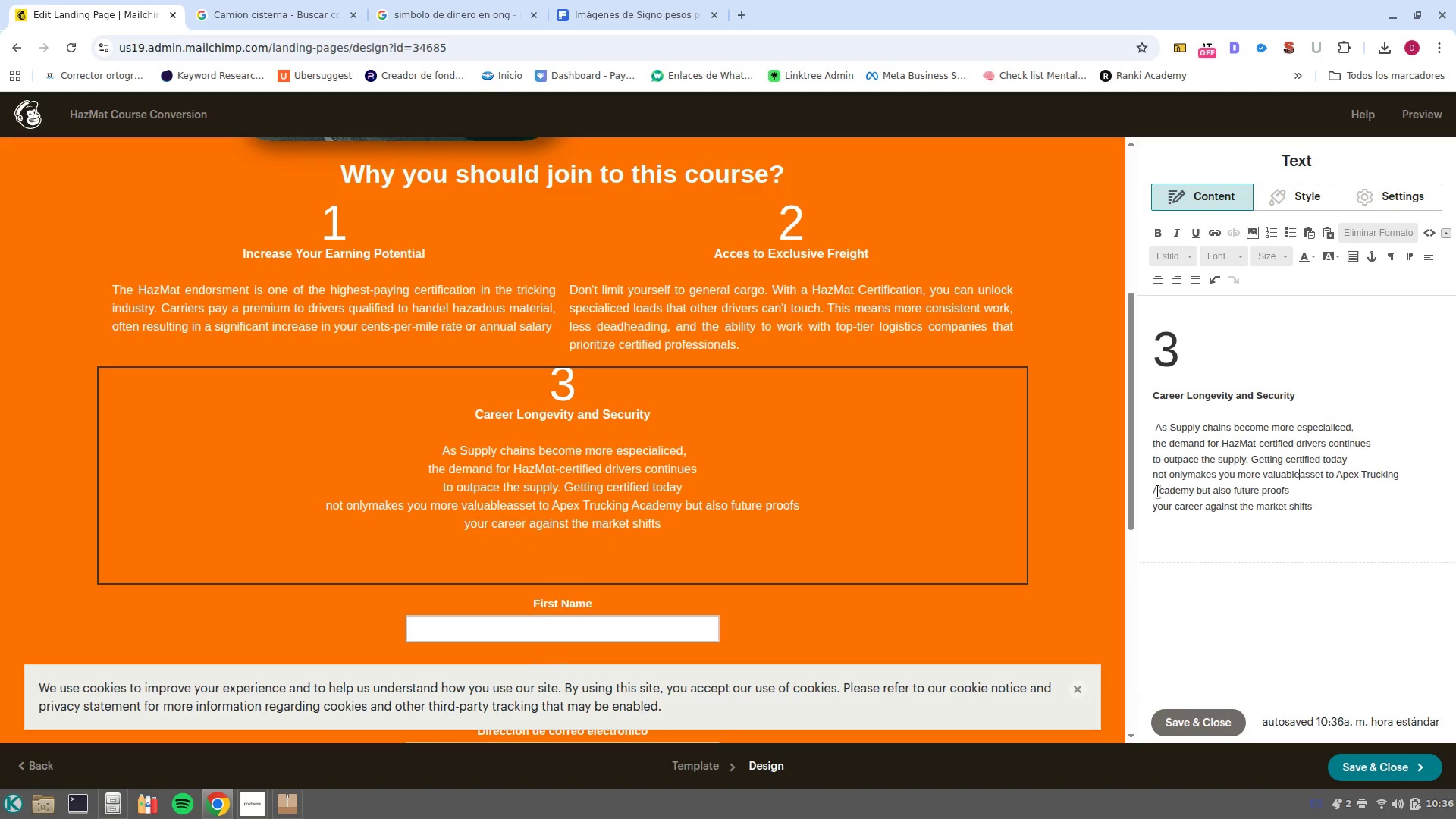 
key(ArrowRight)
 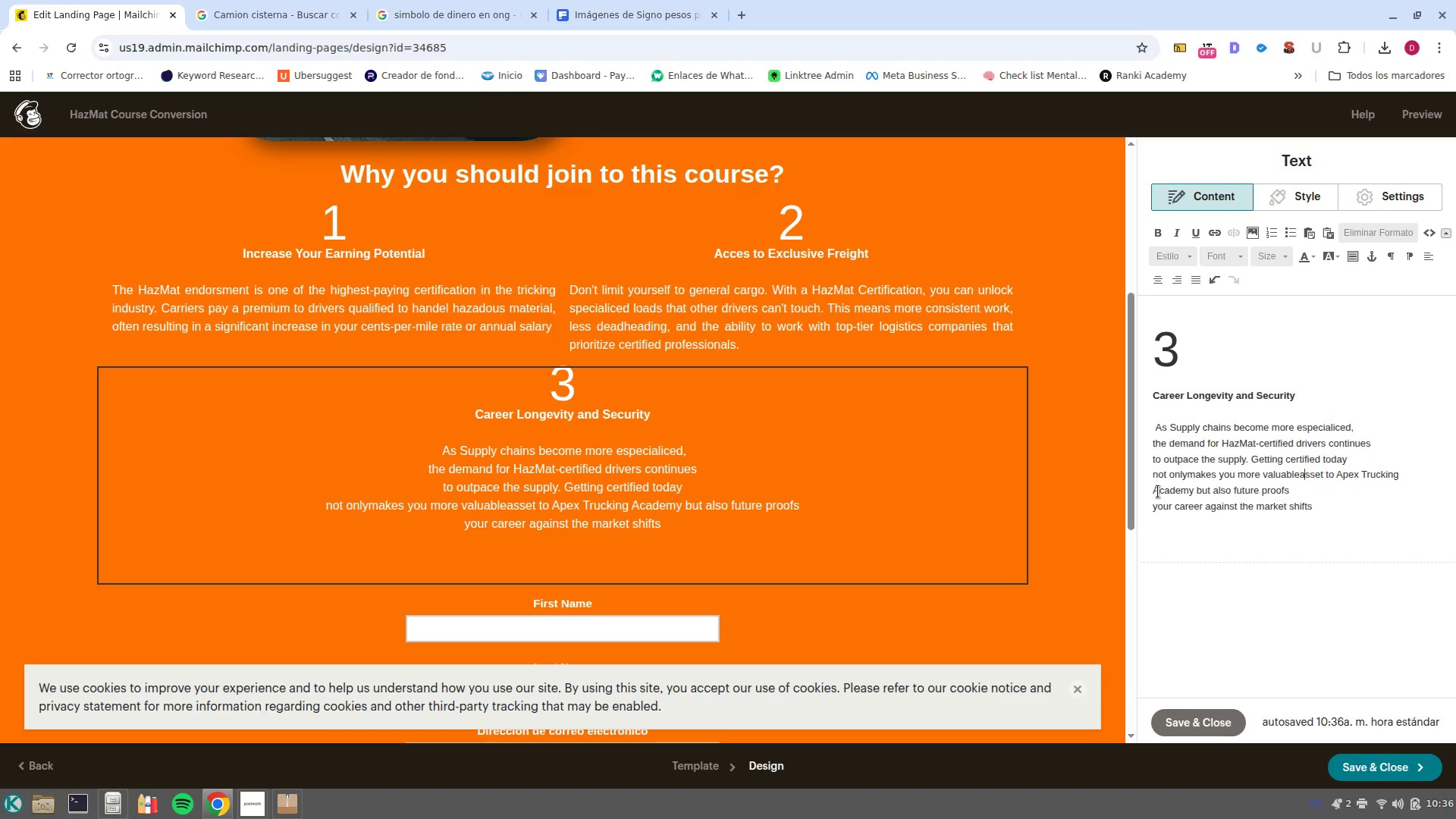 
key(ArrowRight)
 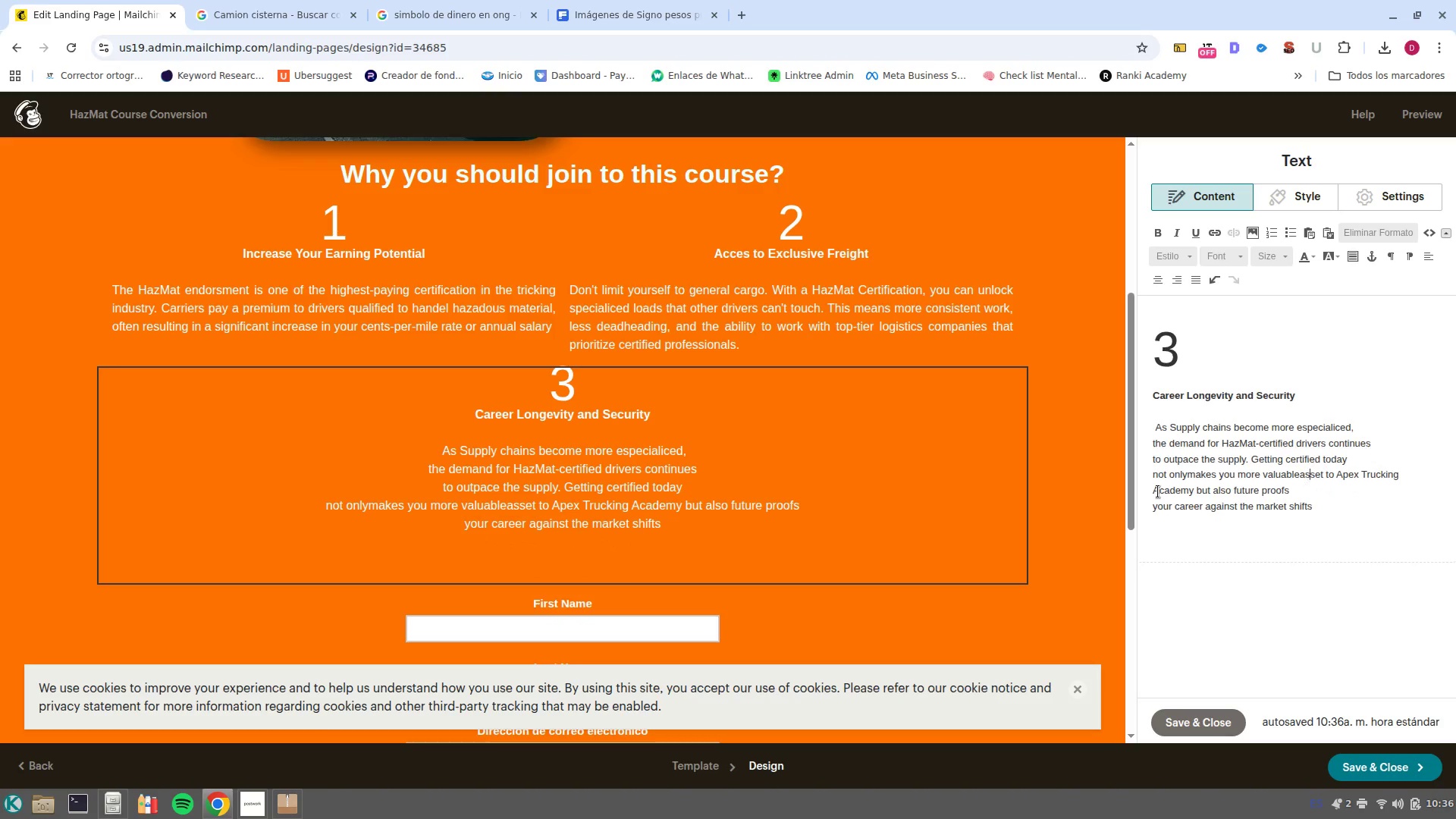 
key(ArrowRight)
 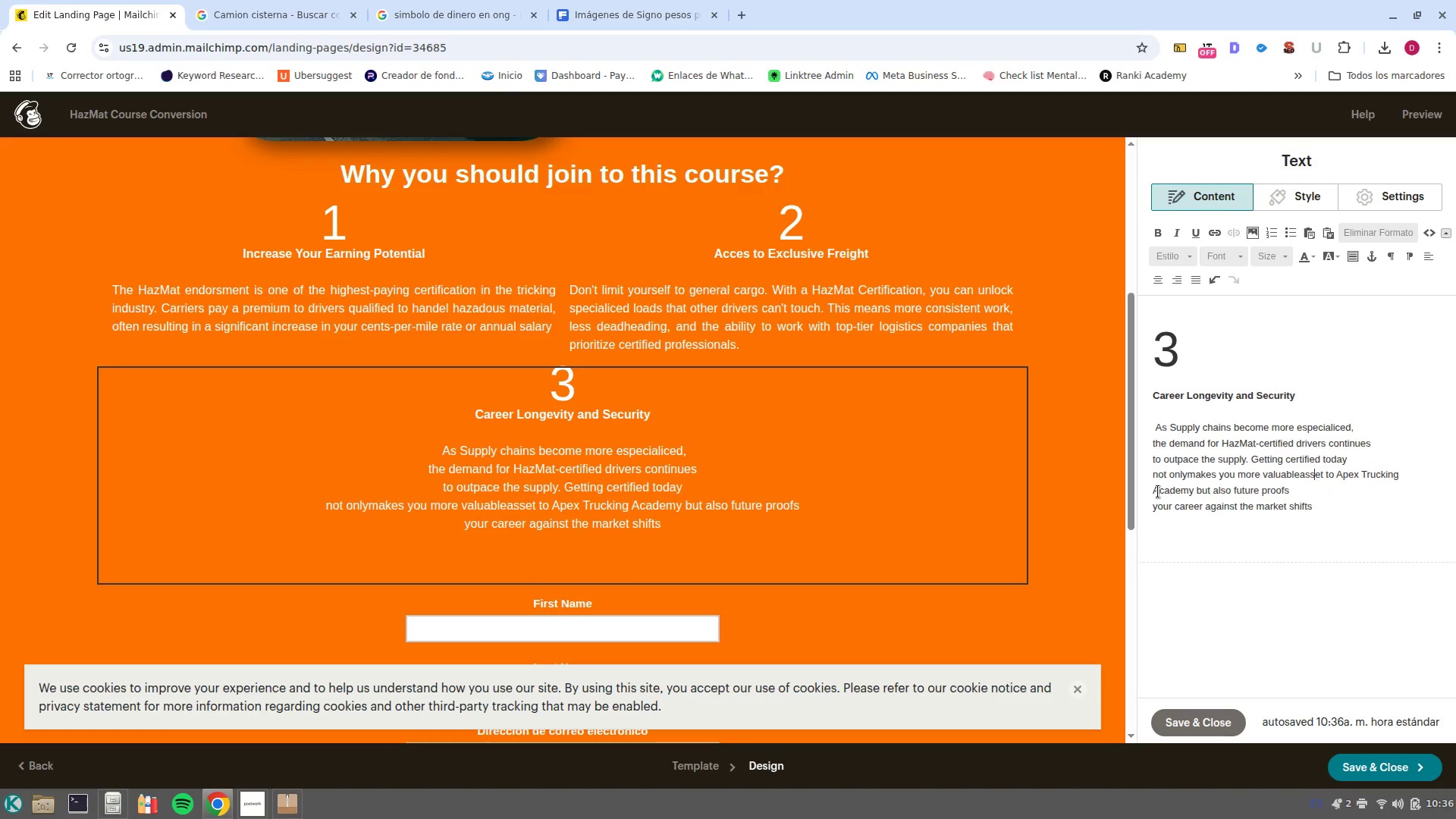 
key(ArrowRight)
 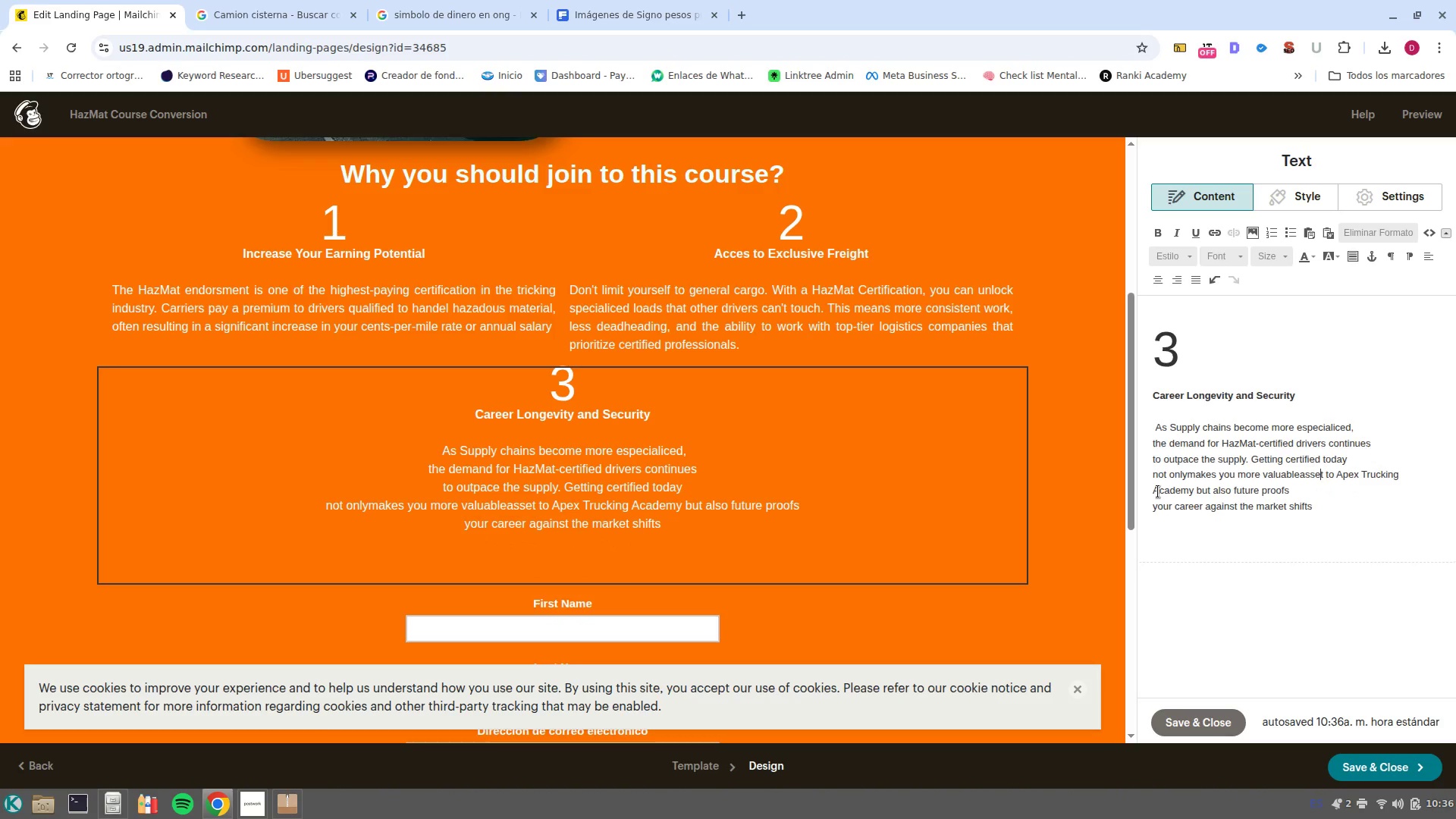 
key(ArrowRight)
 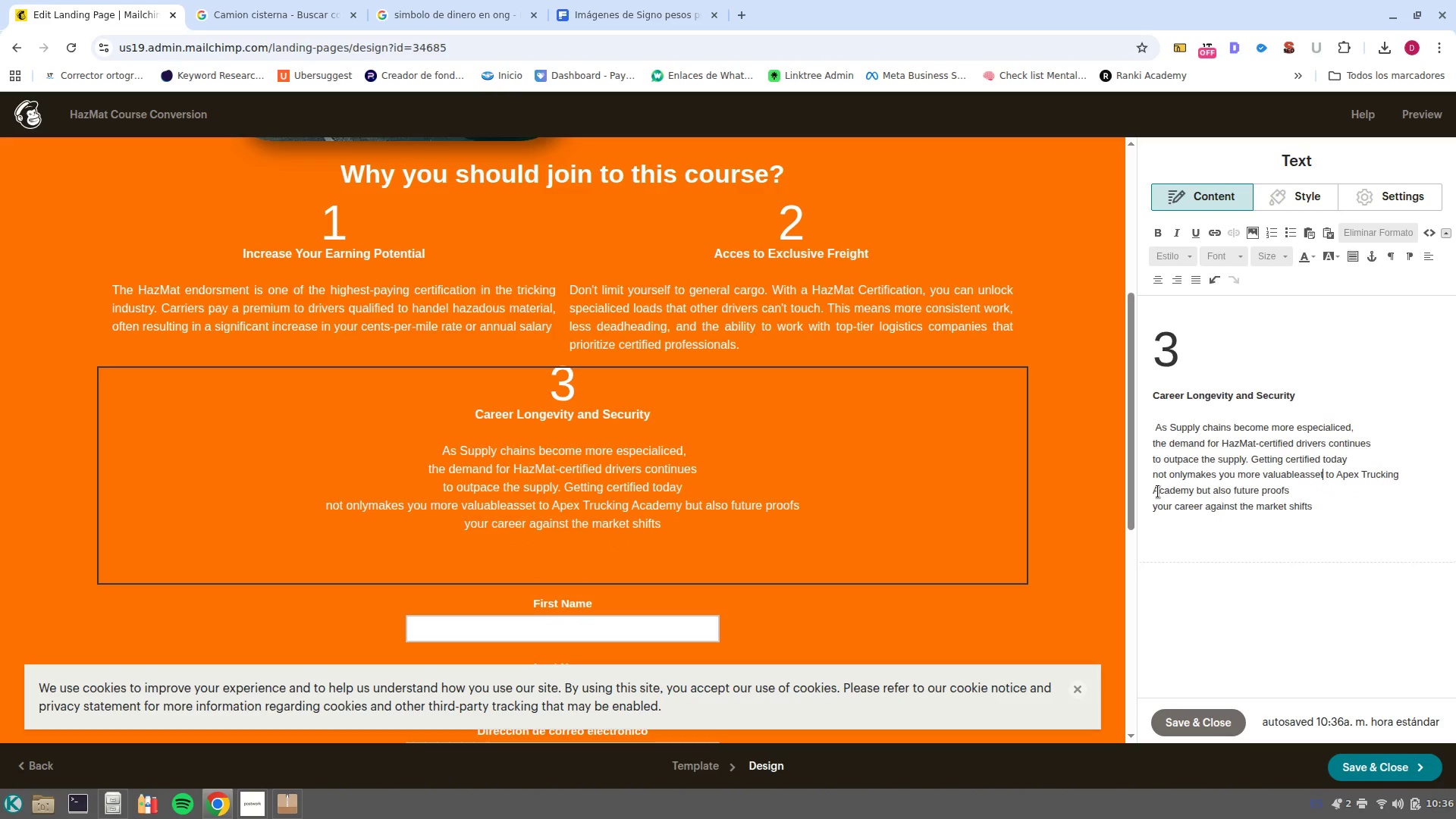 
key(NumpadEnter)
 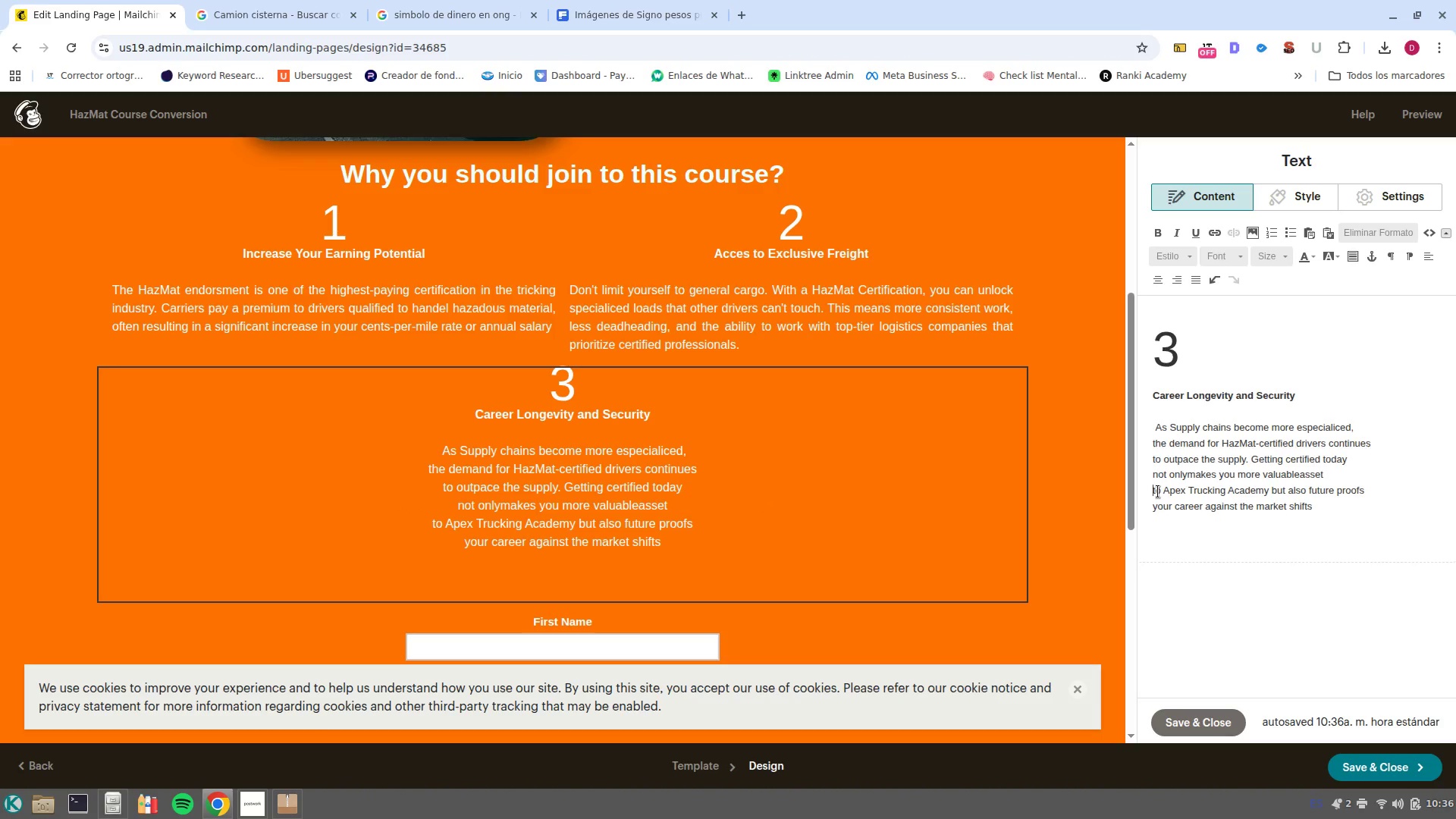 
wait(9.95)
 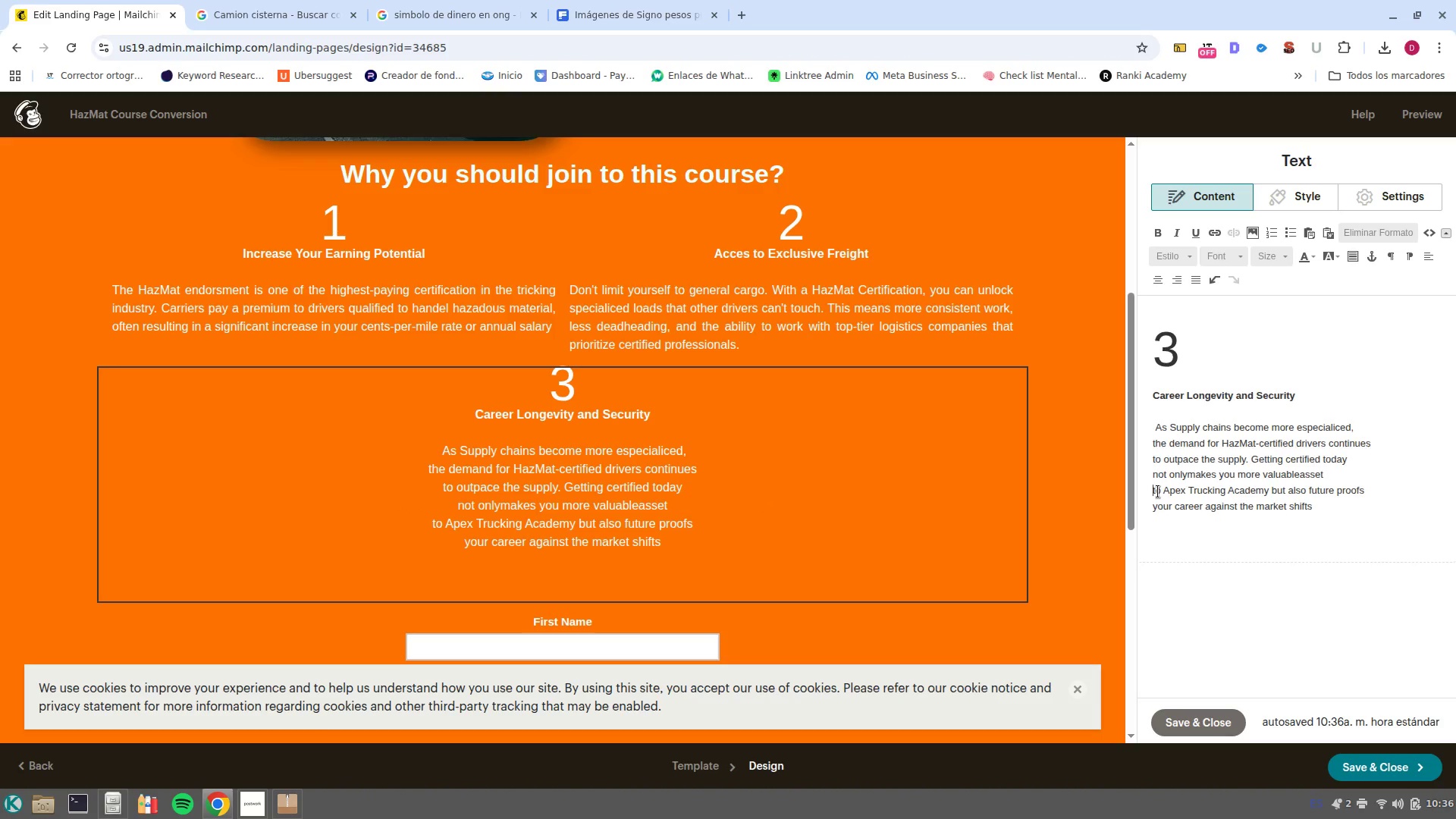 
left_click([1171, 546])
 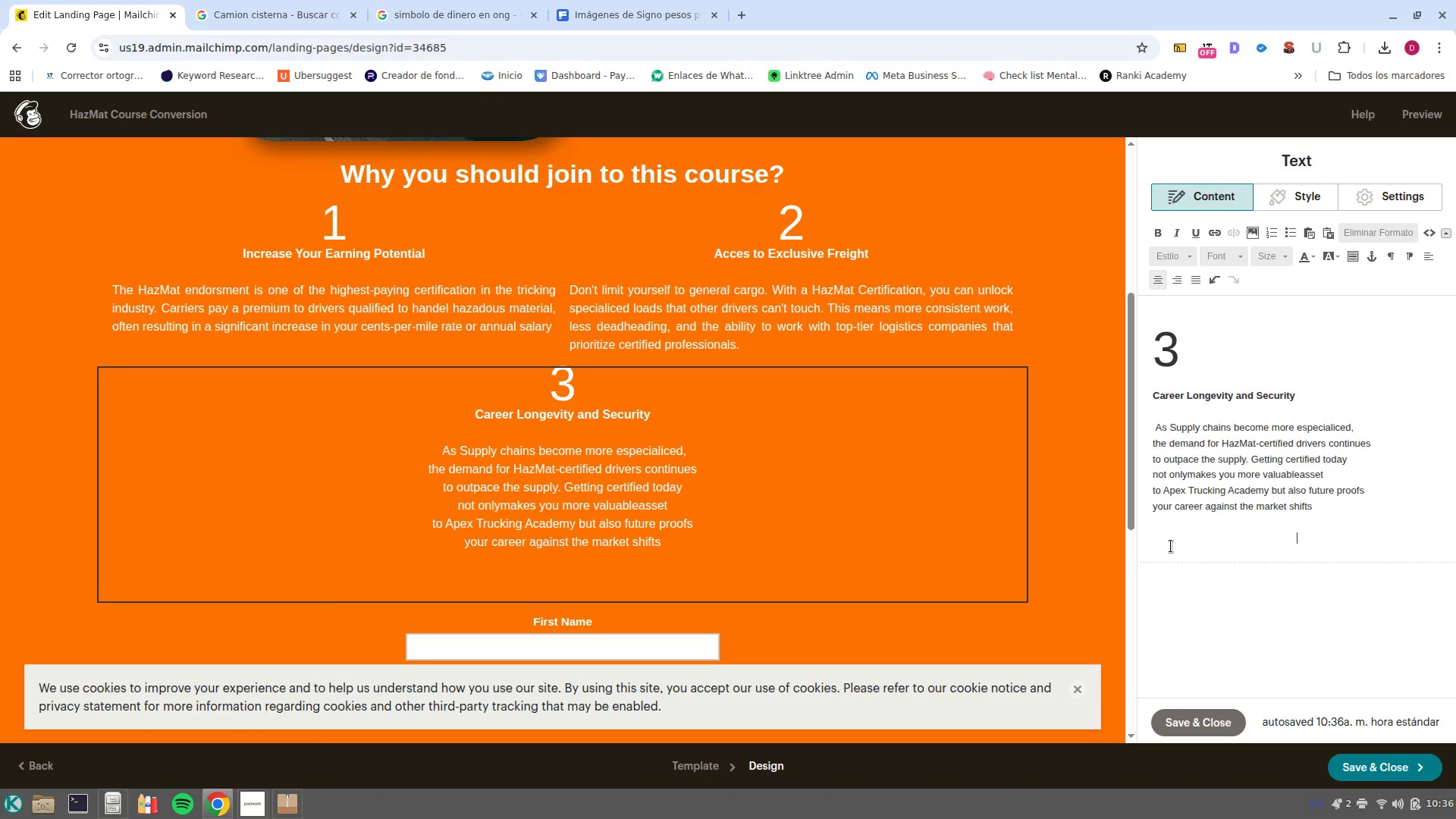 
key(Backspace)
 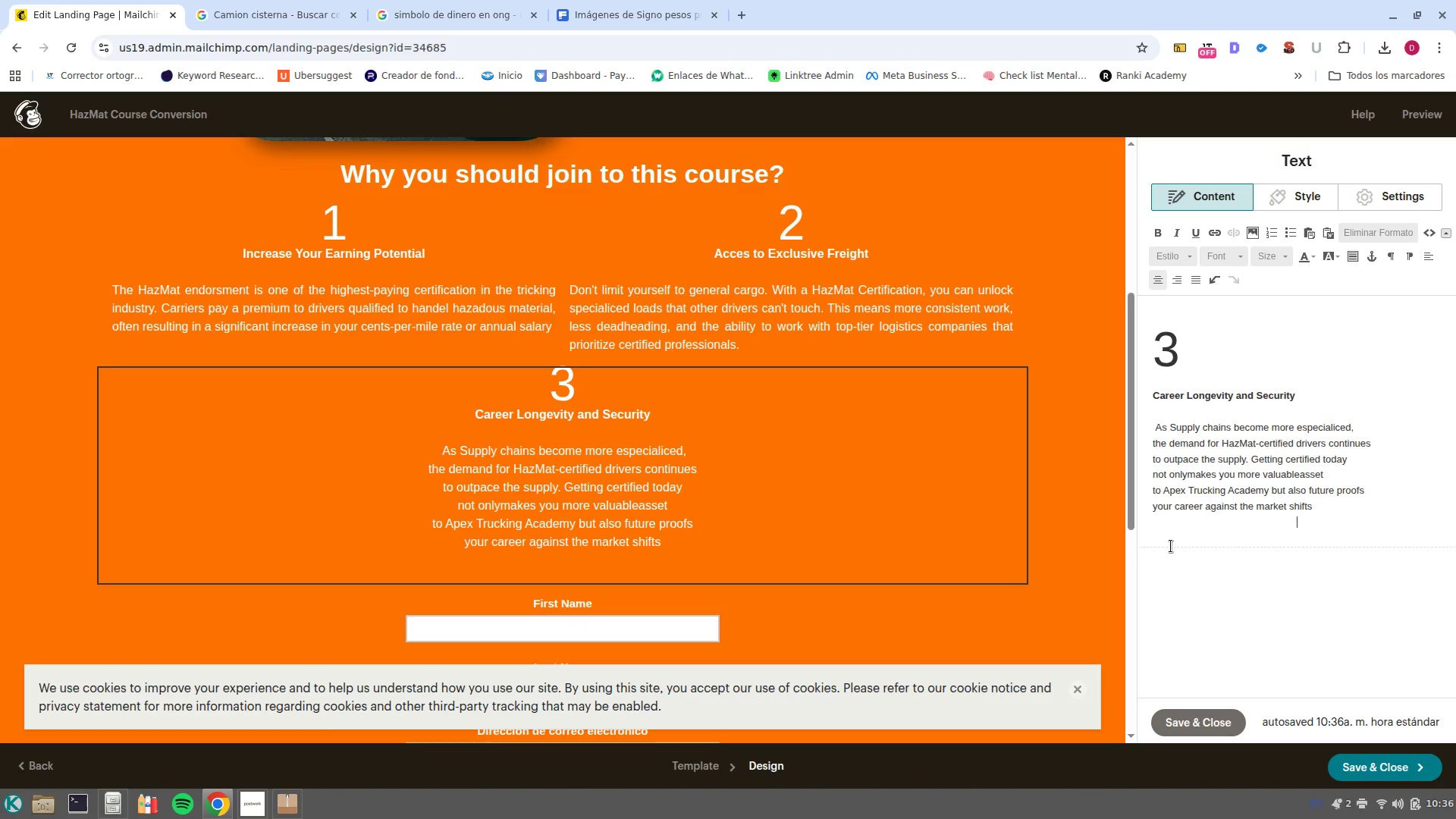 
key(Backspace)
 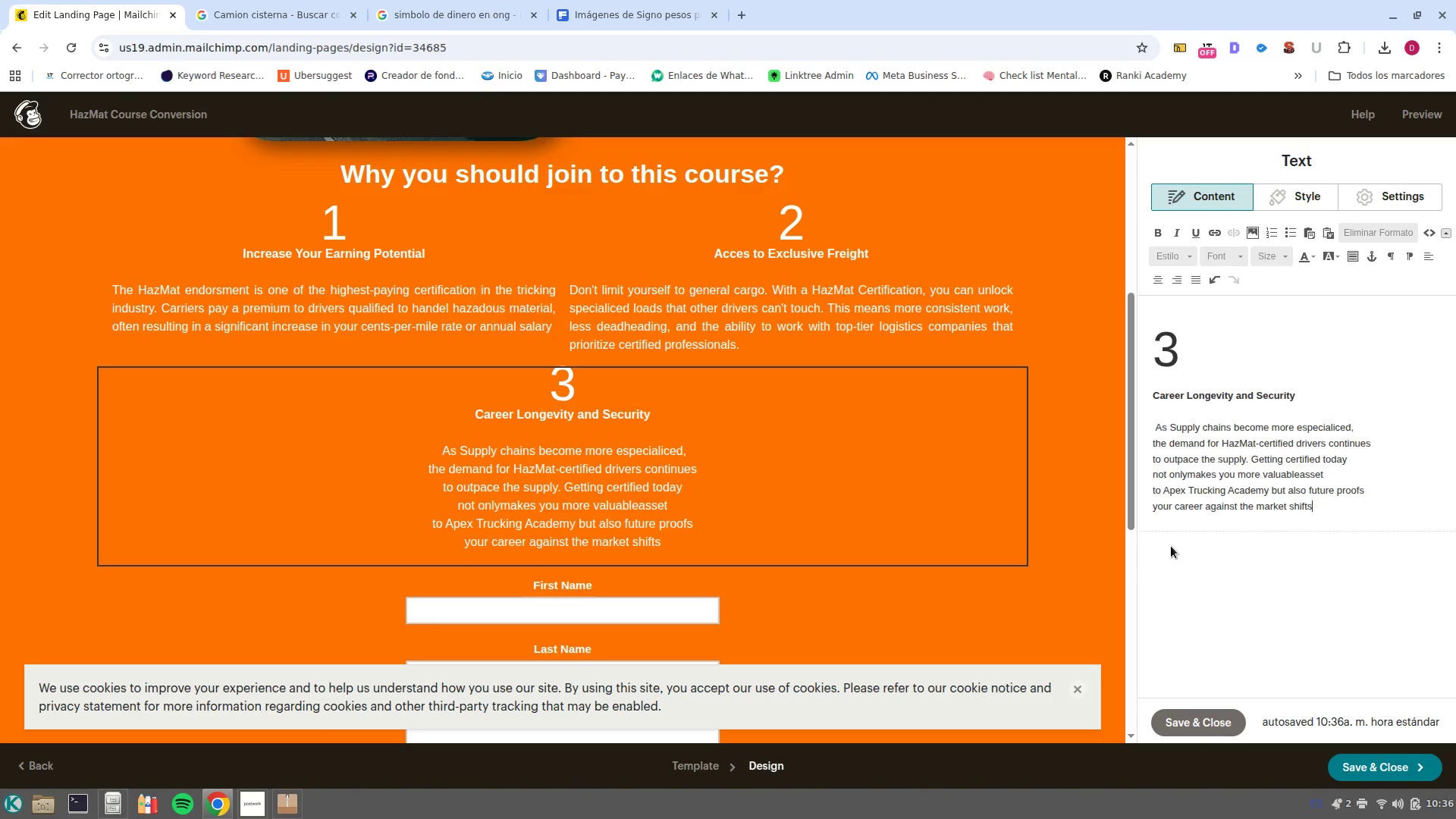 
key(Period)
 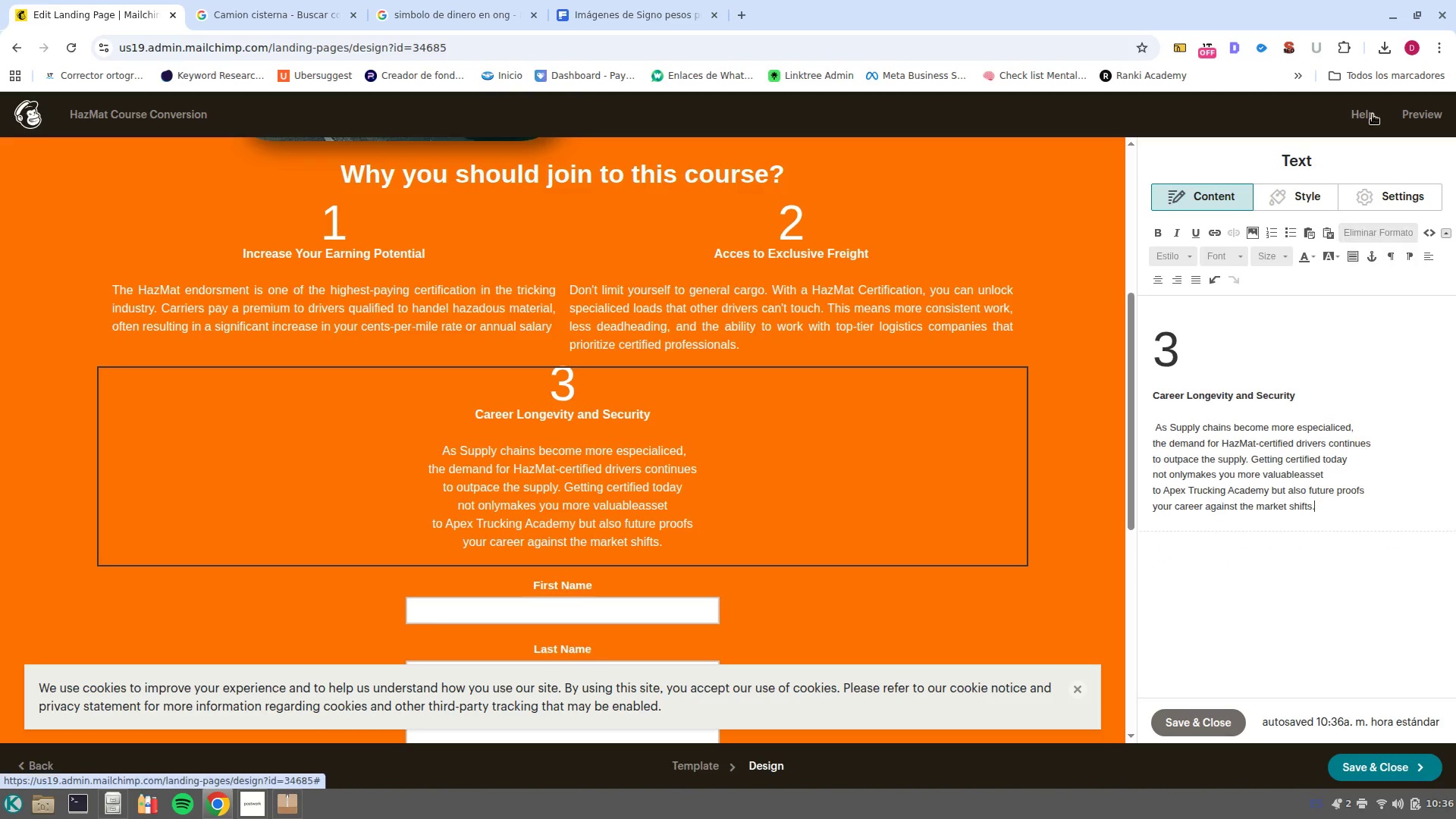 
left_click([1411, 118])
 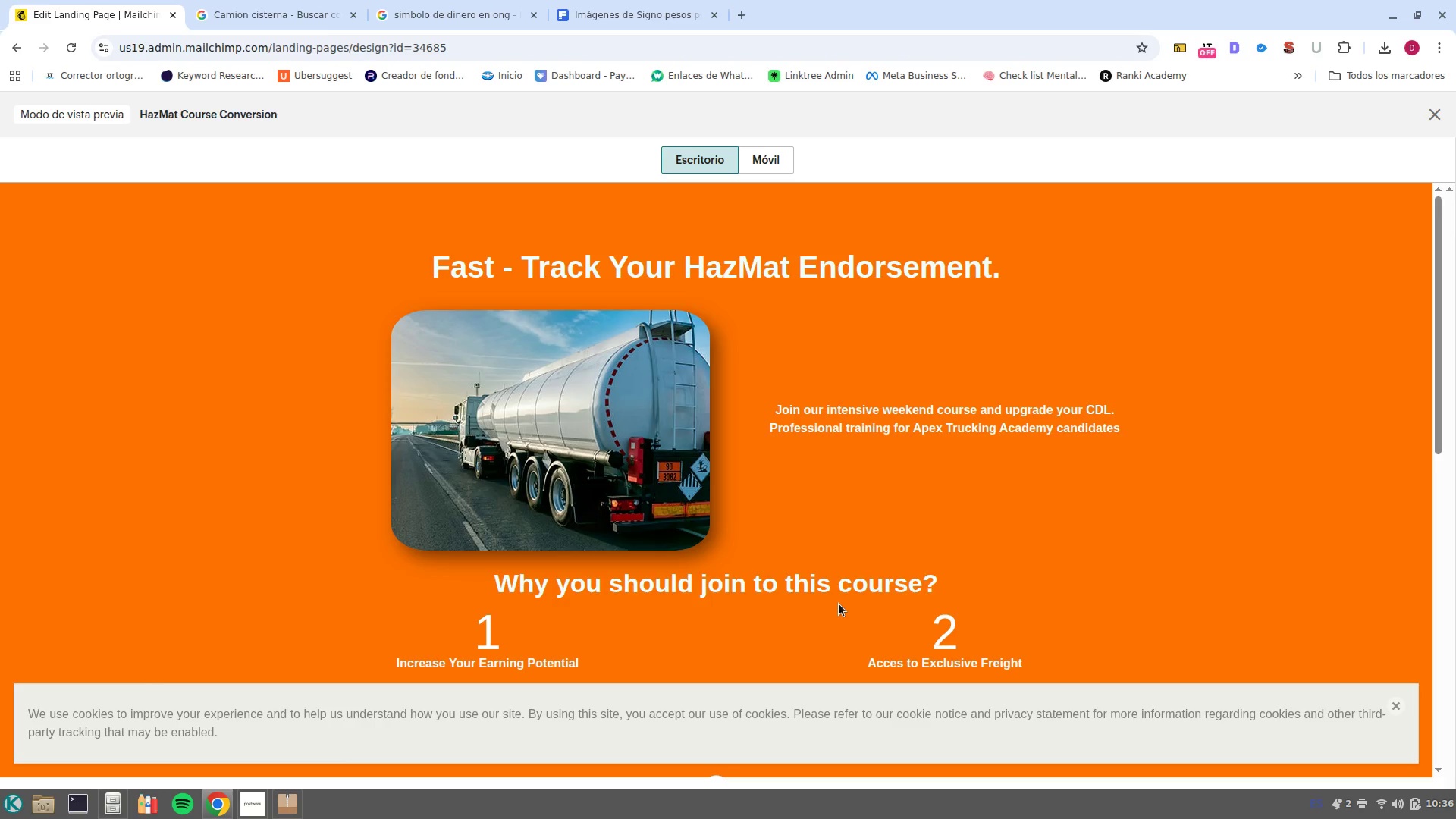 
wait(11.03)
 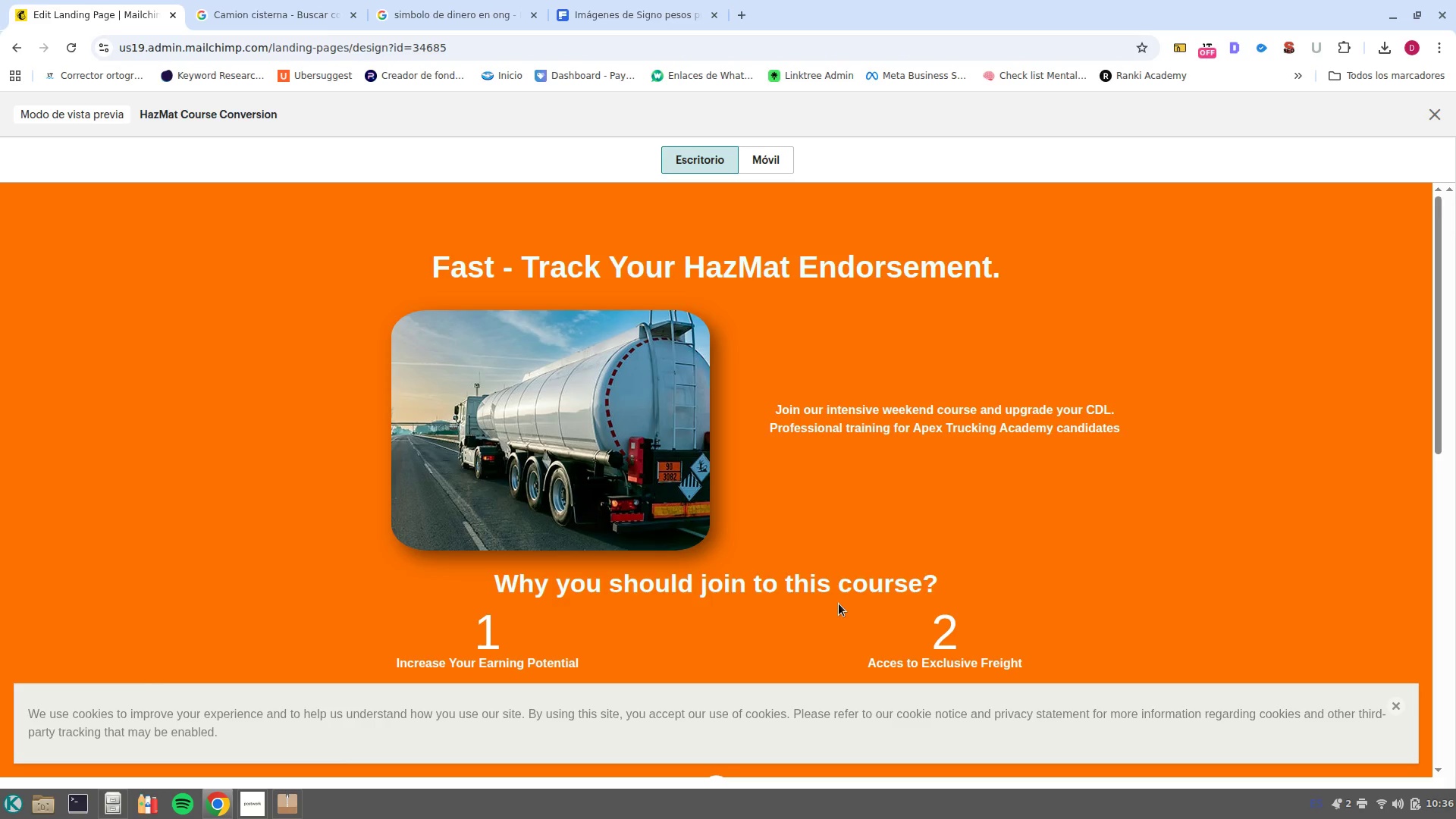 
scroll: coordinate [699, 294], scroll_direction: down, amount: 9.0
 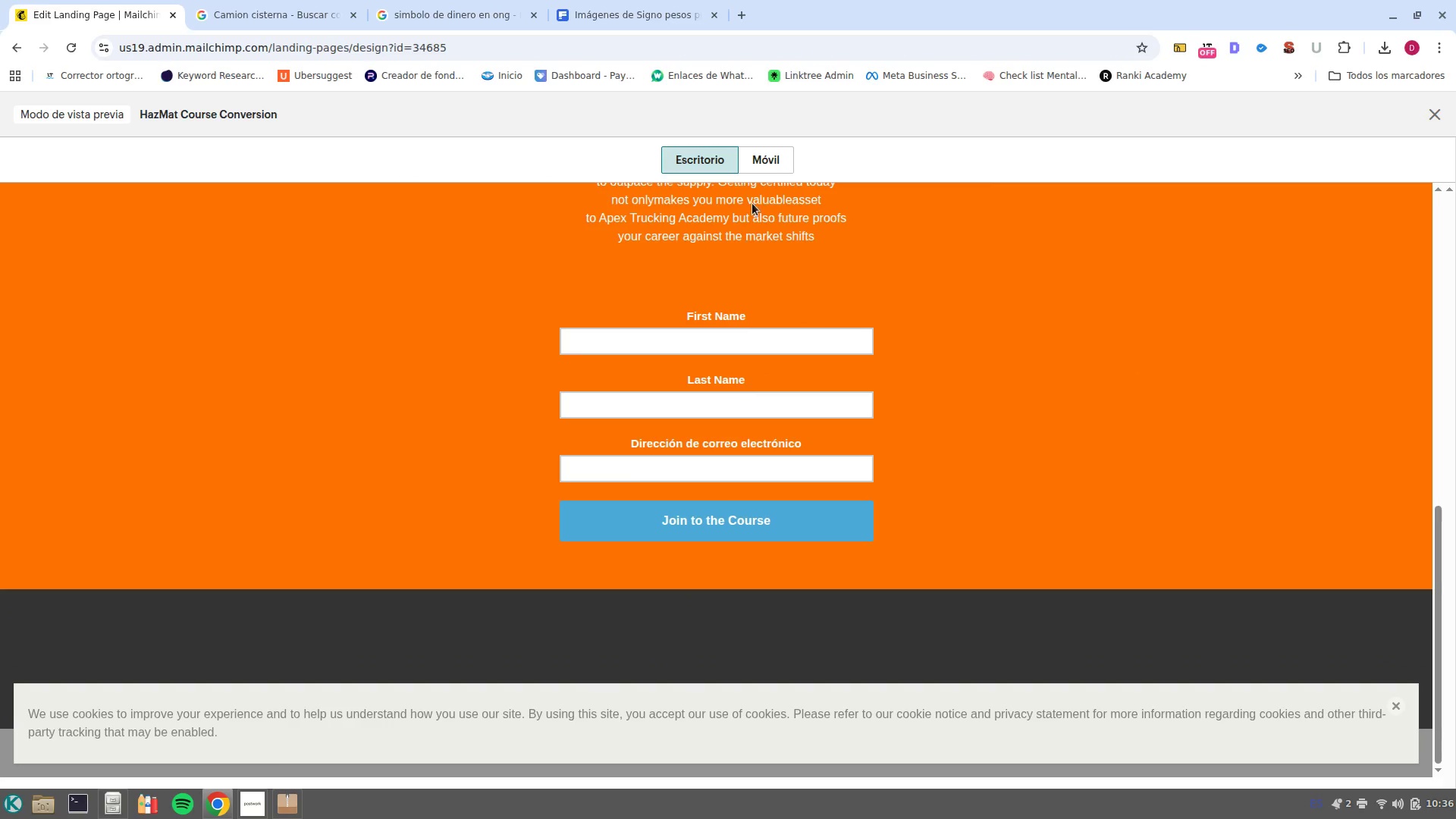 
left_click([761, 171])
 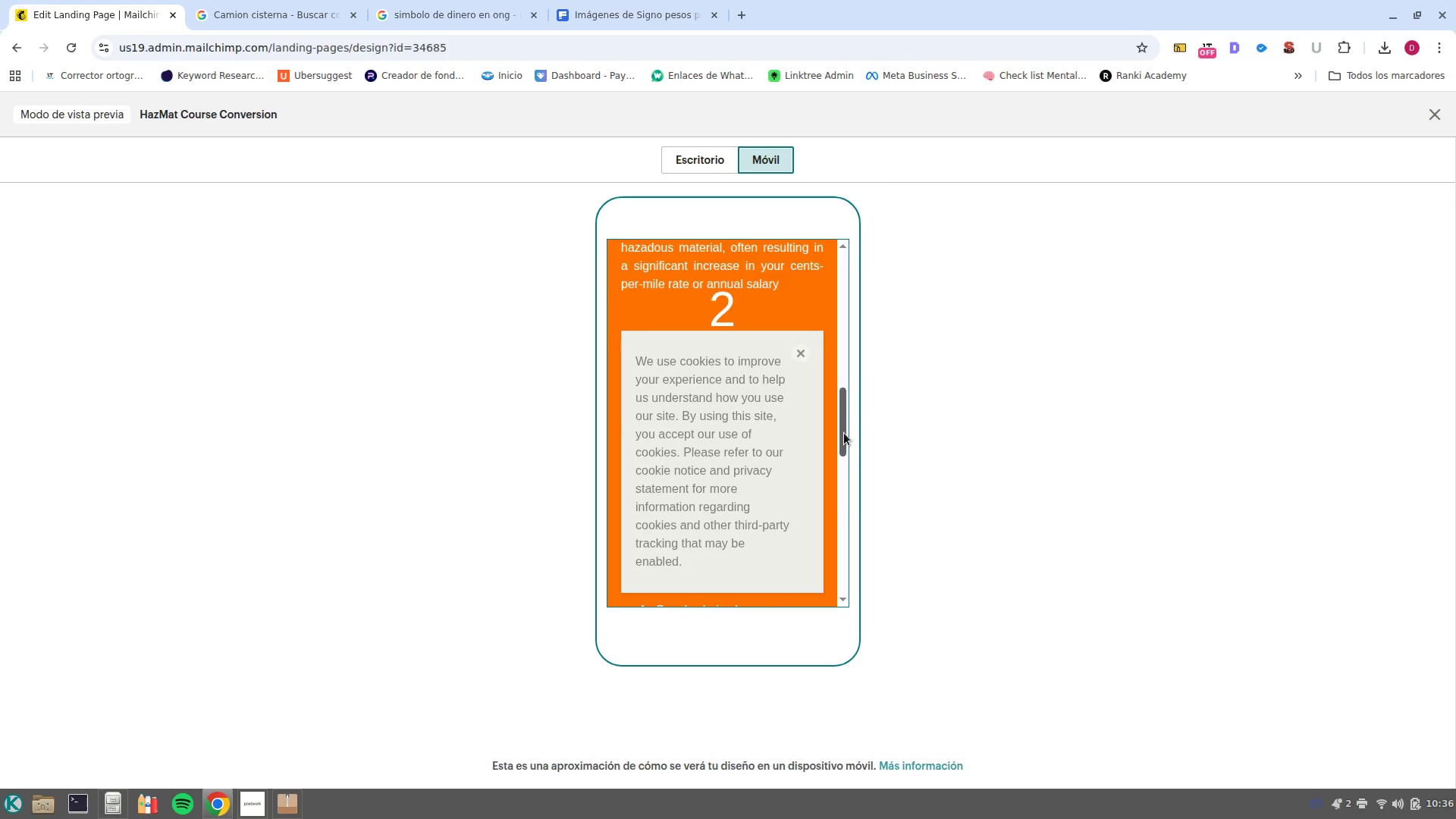 
left_click_drag(start_coordinate=[844, 433], to_coordinate=[828, 358])
 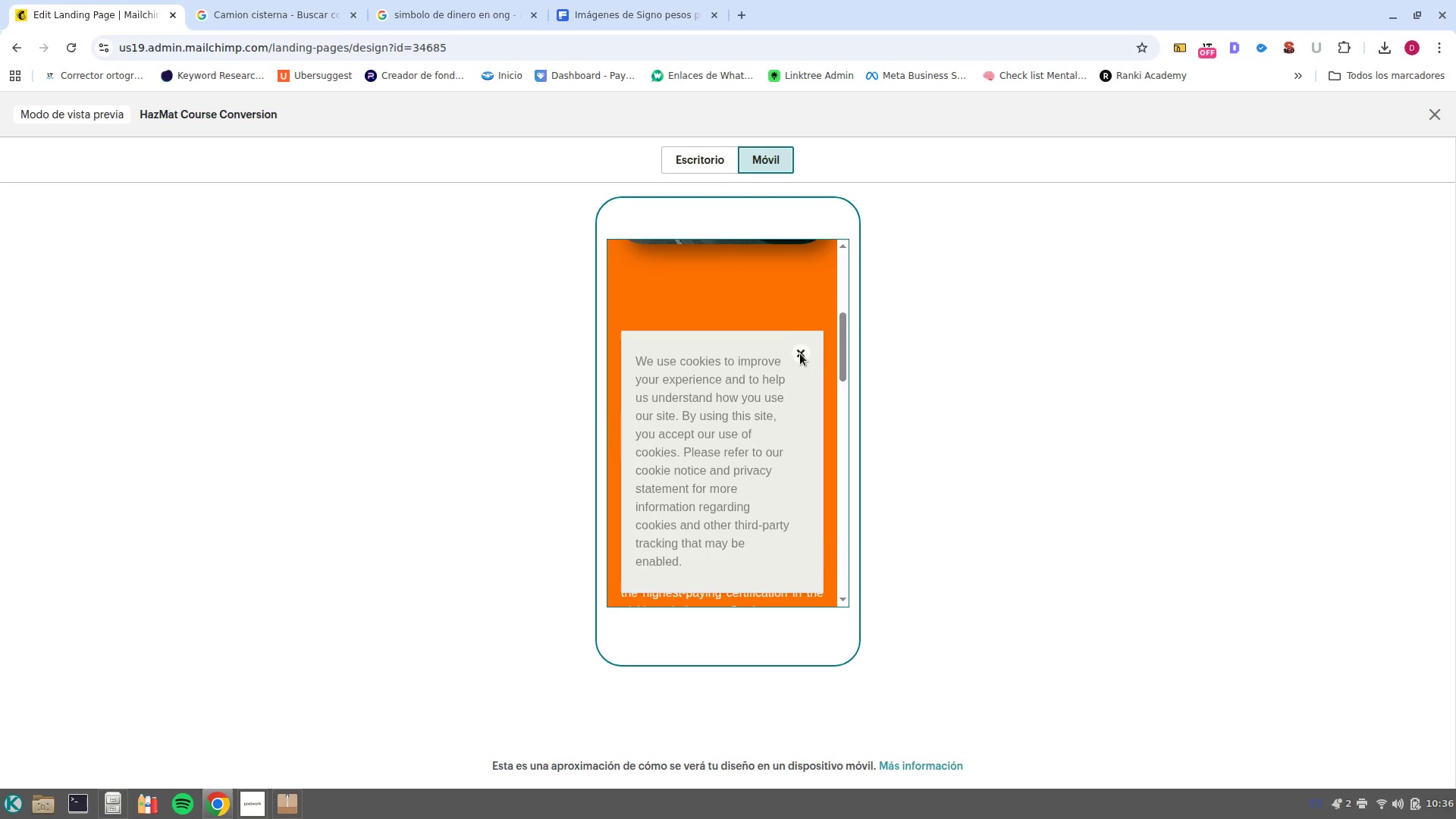 
left_click([800, 353])
 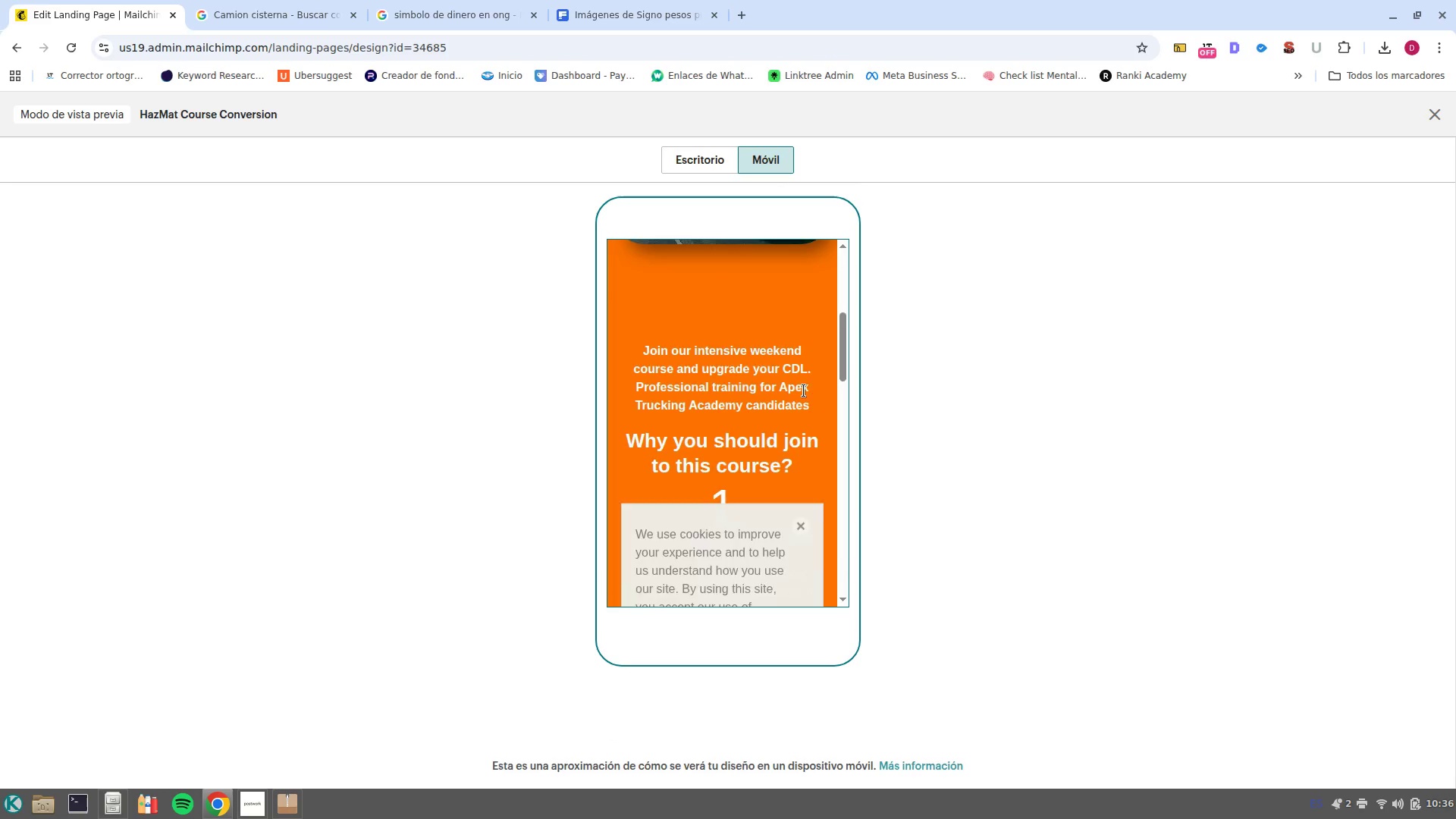 
scroll: coordinate [808, 401], scroll_direction: up, amount: 9.0
 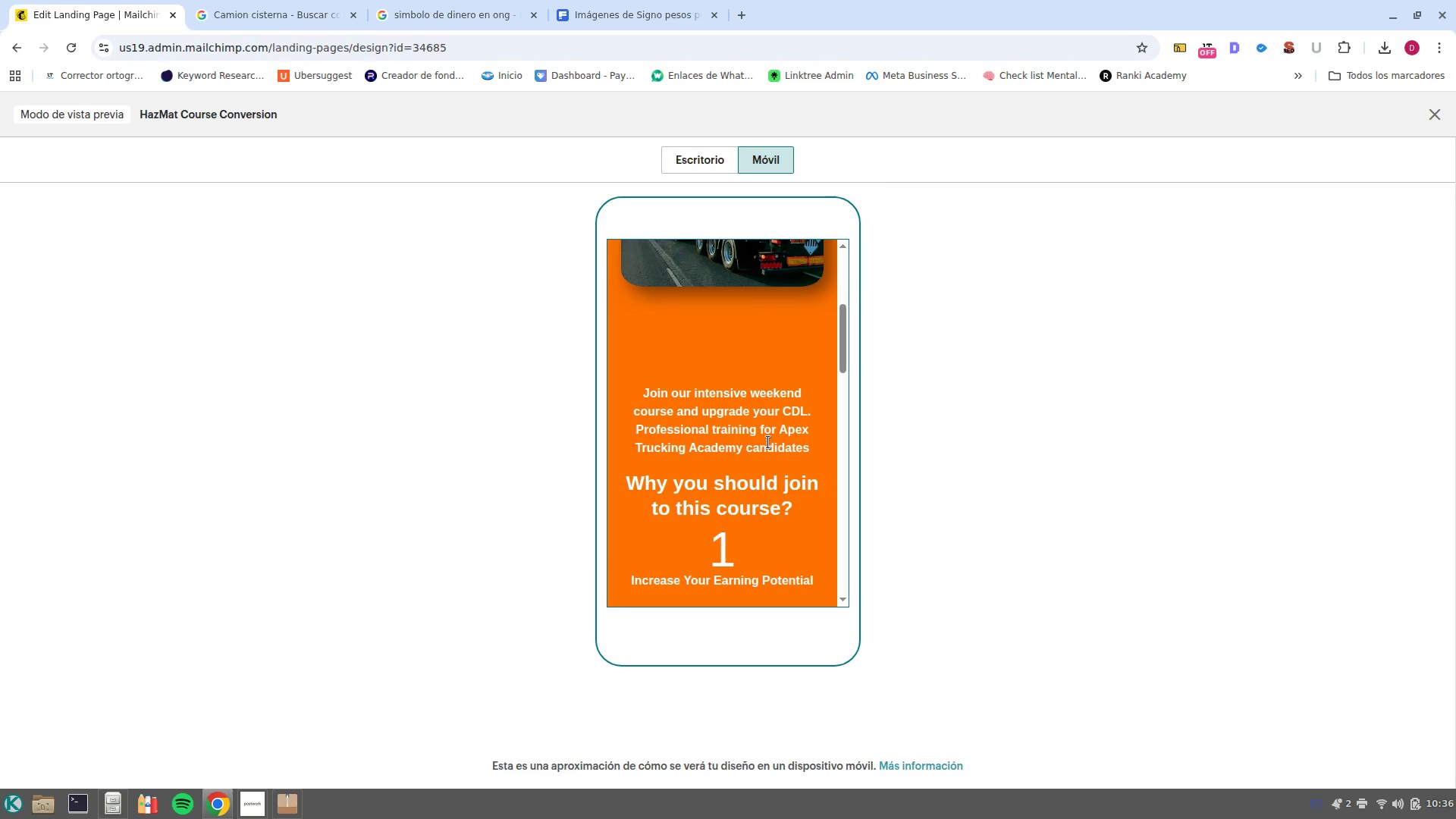 
scroll: coordinate [776, 447], scroll_direction: down, amount: 5.0
 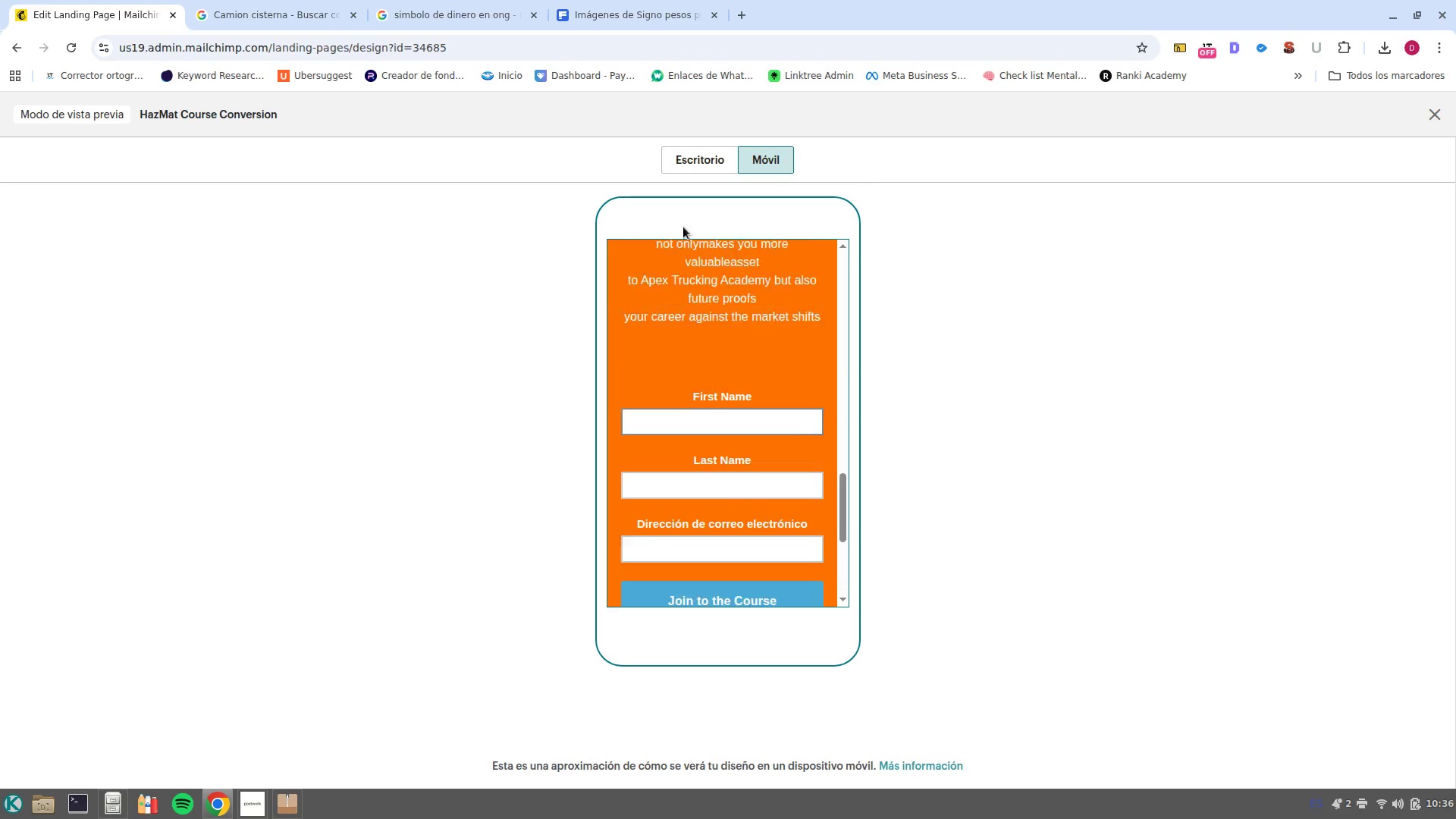 
left_click([1431, 121])
 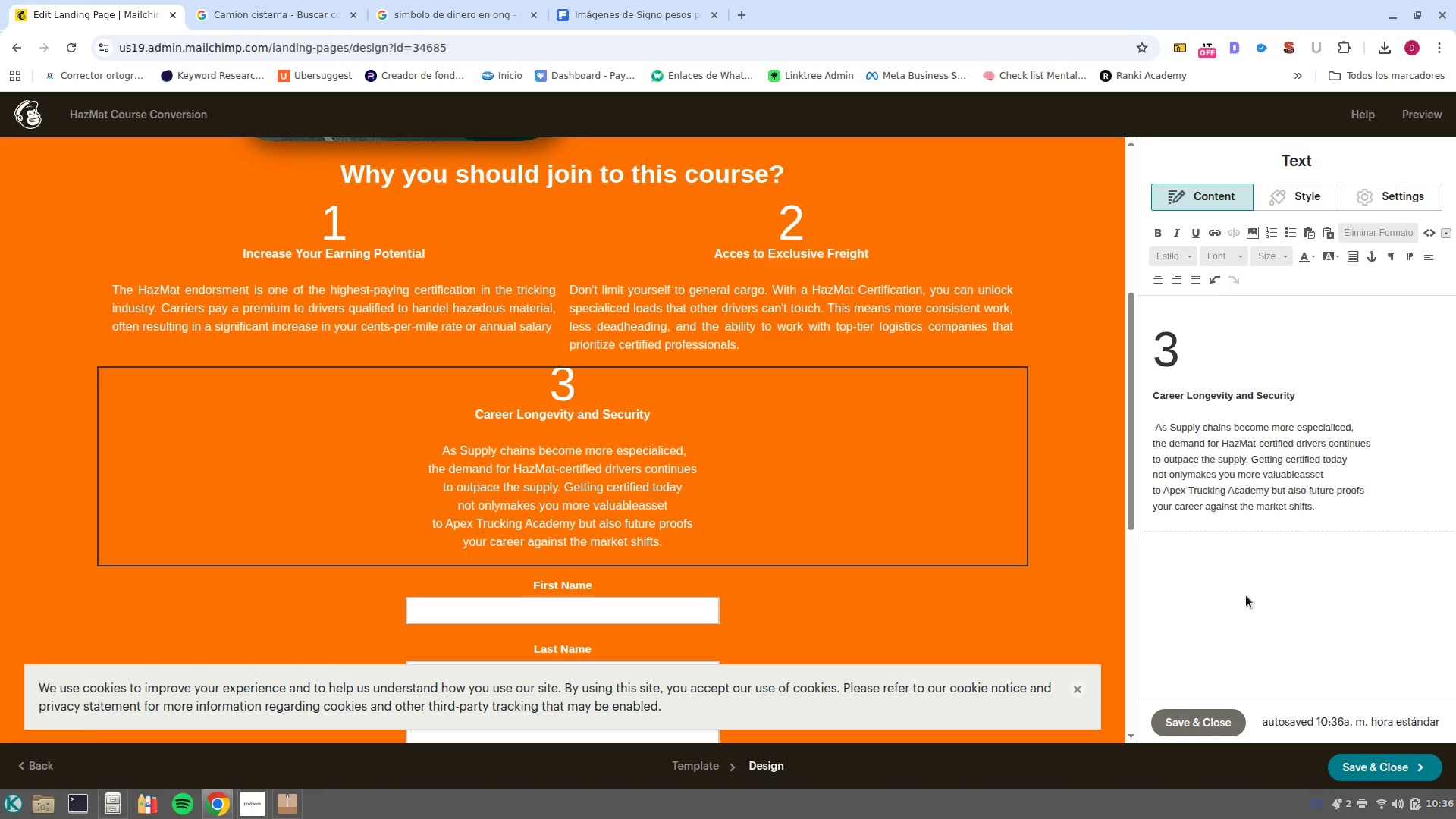 
left_click([1219, 711])
 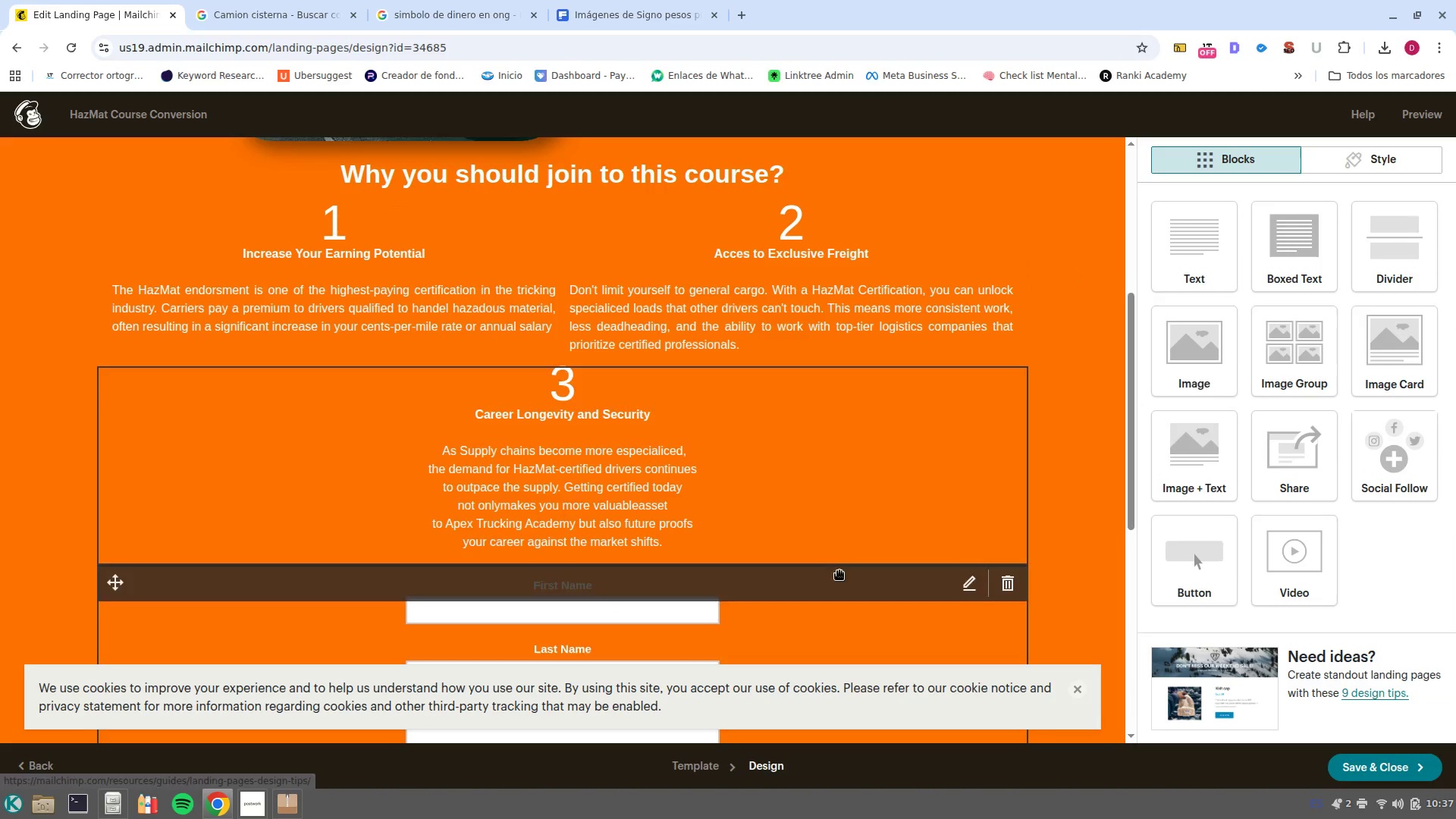 
scroll: coordinate [768, 559], scroll_direction: down, amount: 4.0
 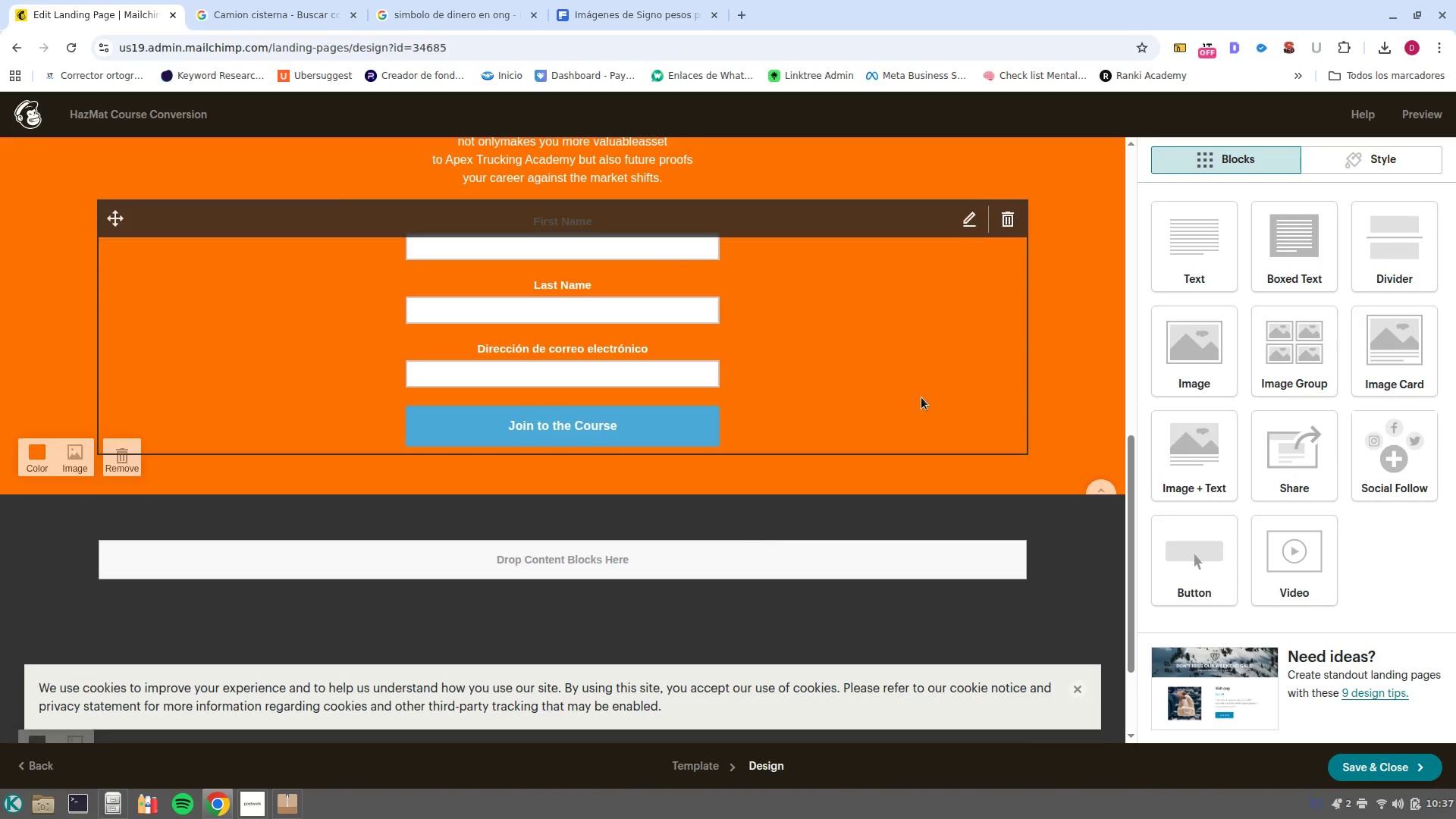 
scroll: coordinate [1345, 655], scroll_direction: up, amount: 5.0
 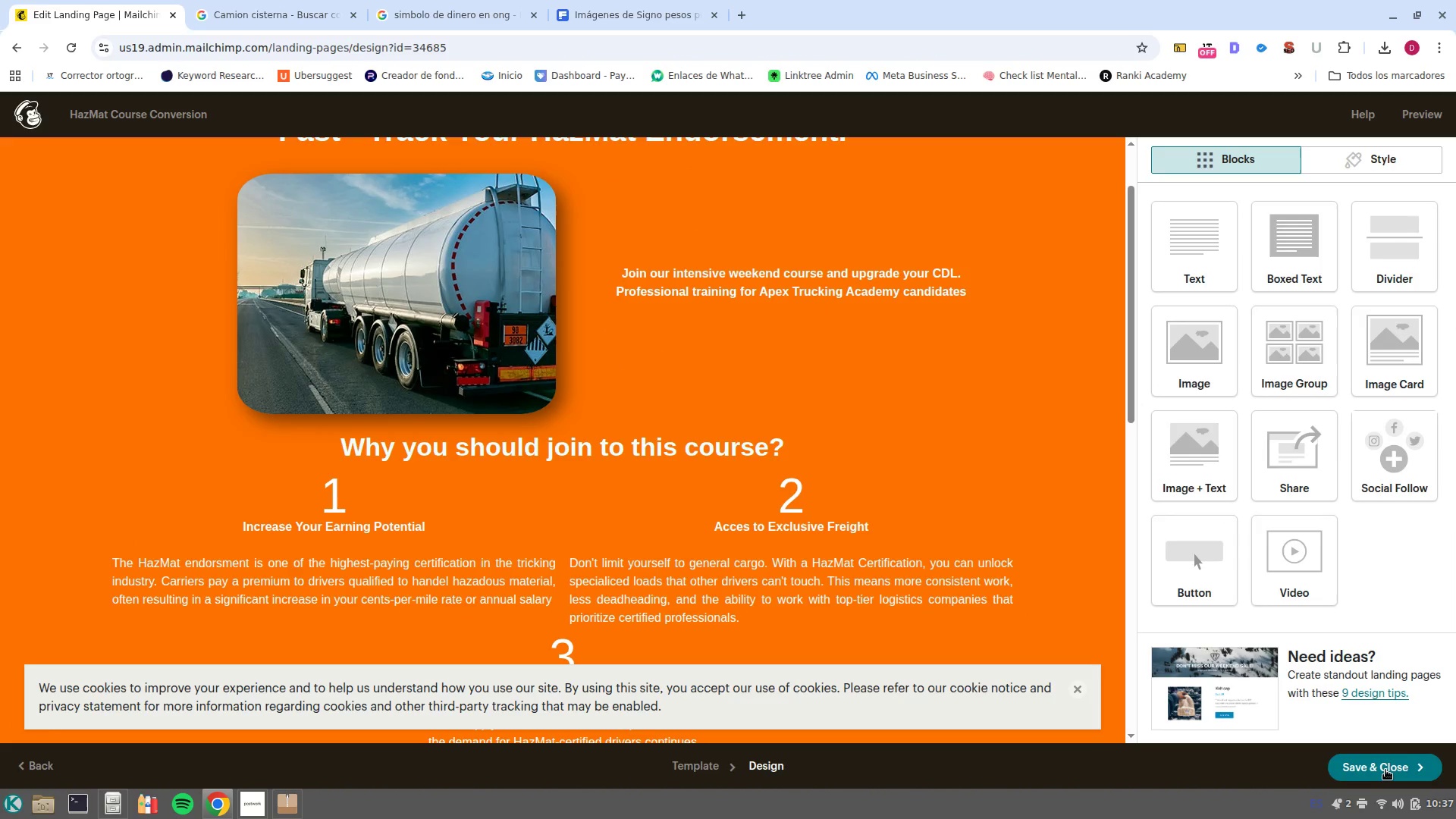 
left_click([1385, 770])
 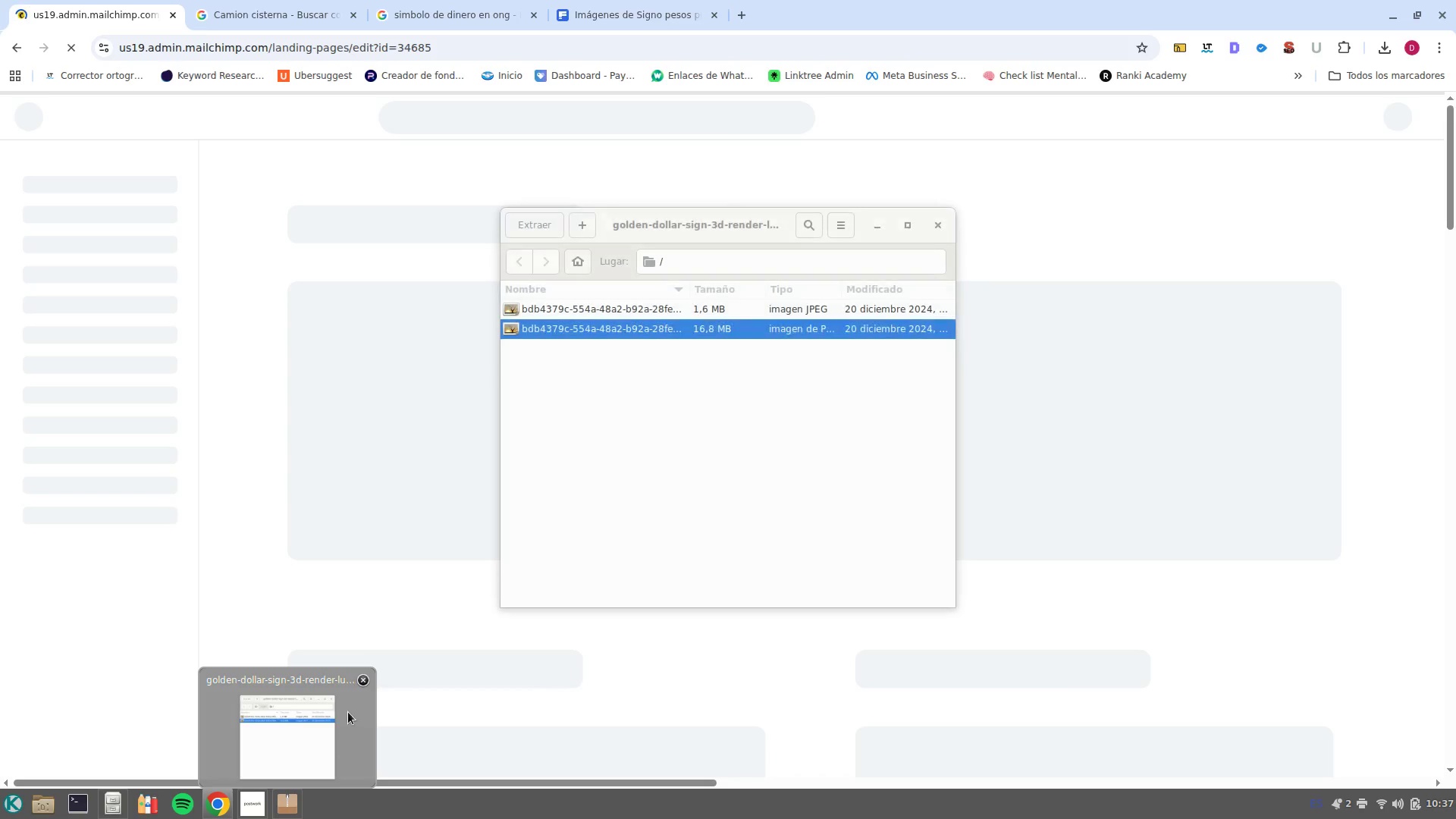 
left_click([364, 686])
 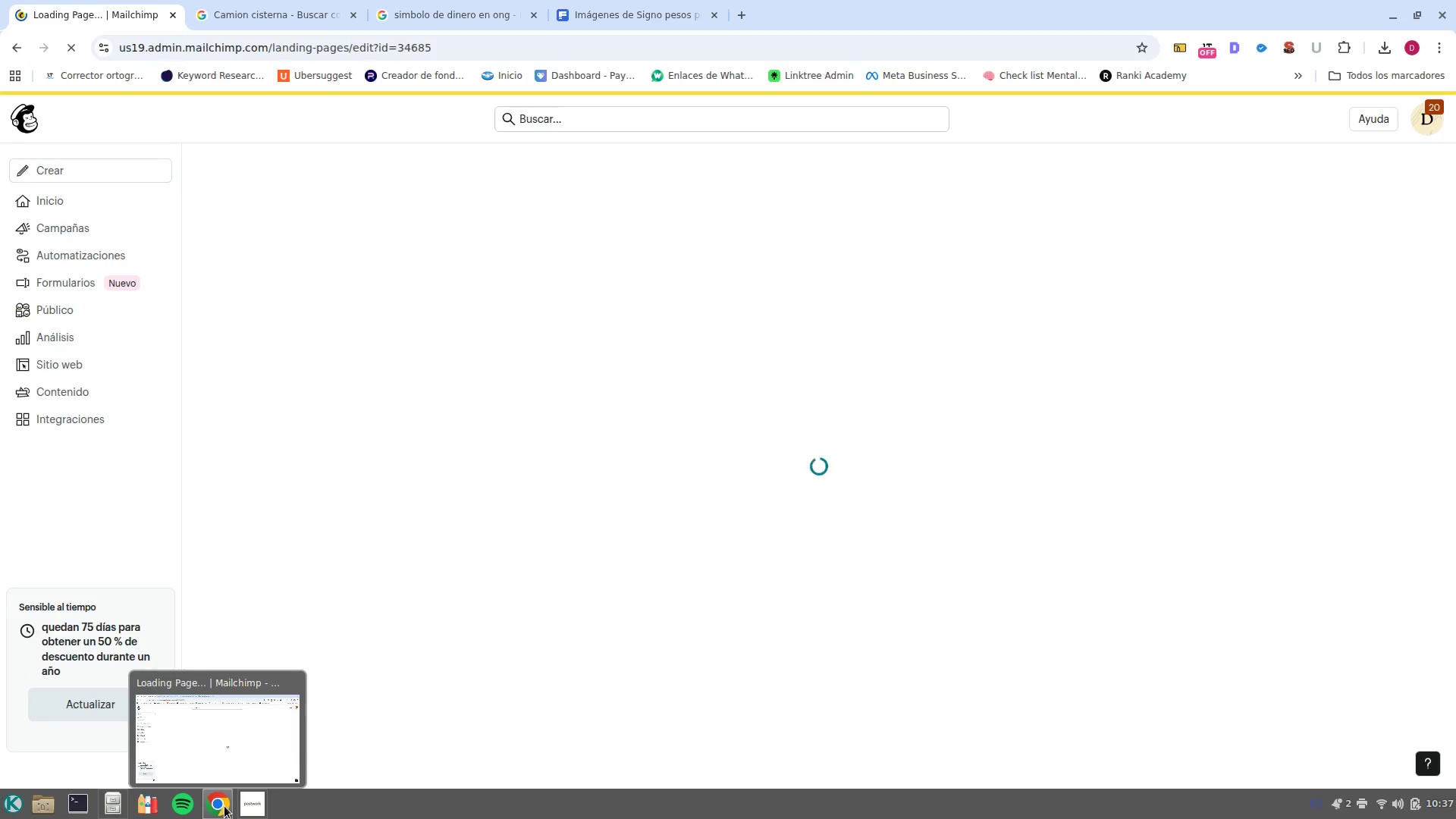 
left_click([244, 805])